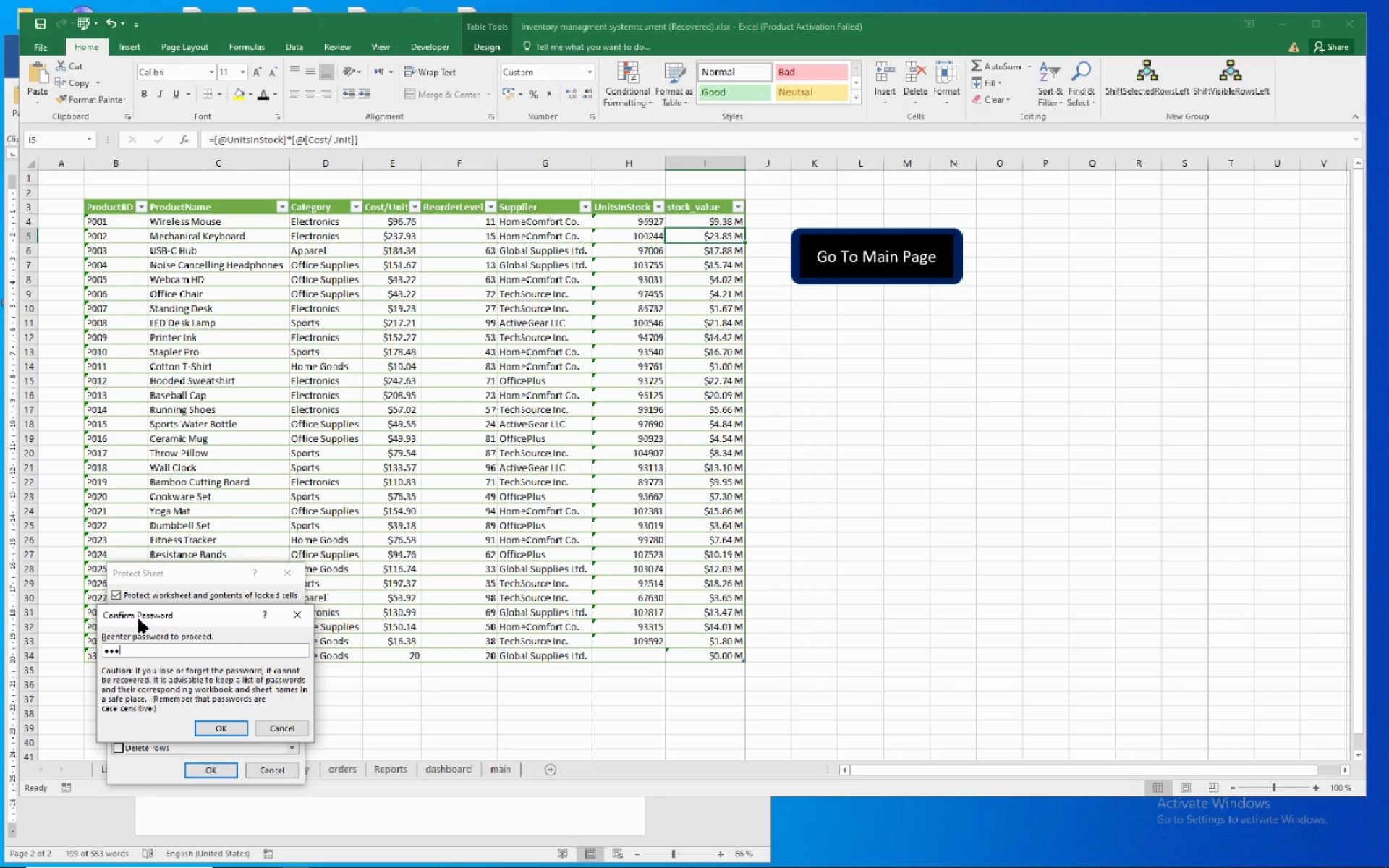 
key(Numpad3)
 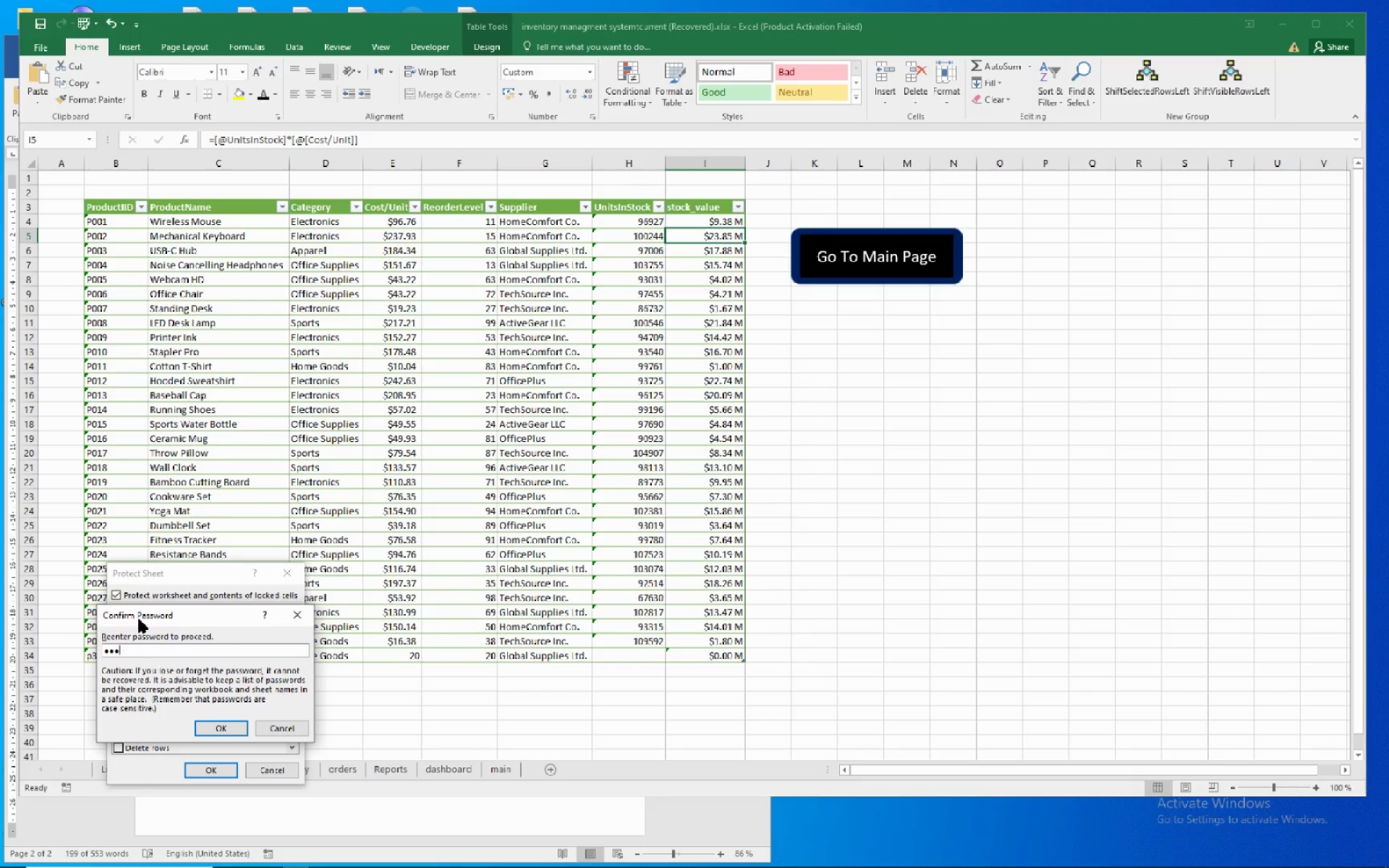 
key(NumpadEnter)
 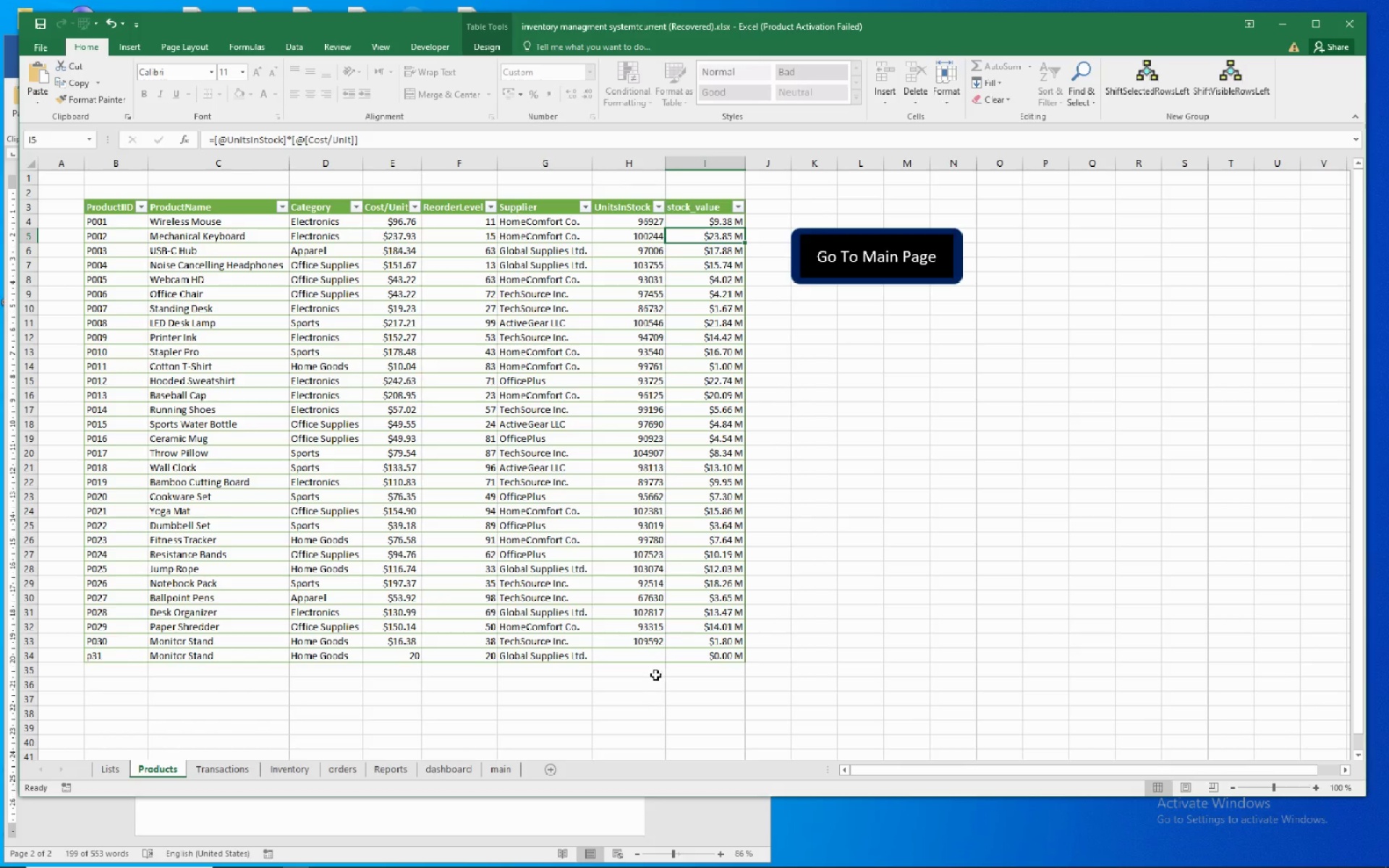 
left_click([647, 658])
 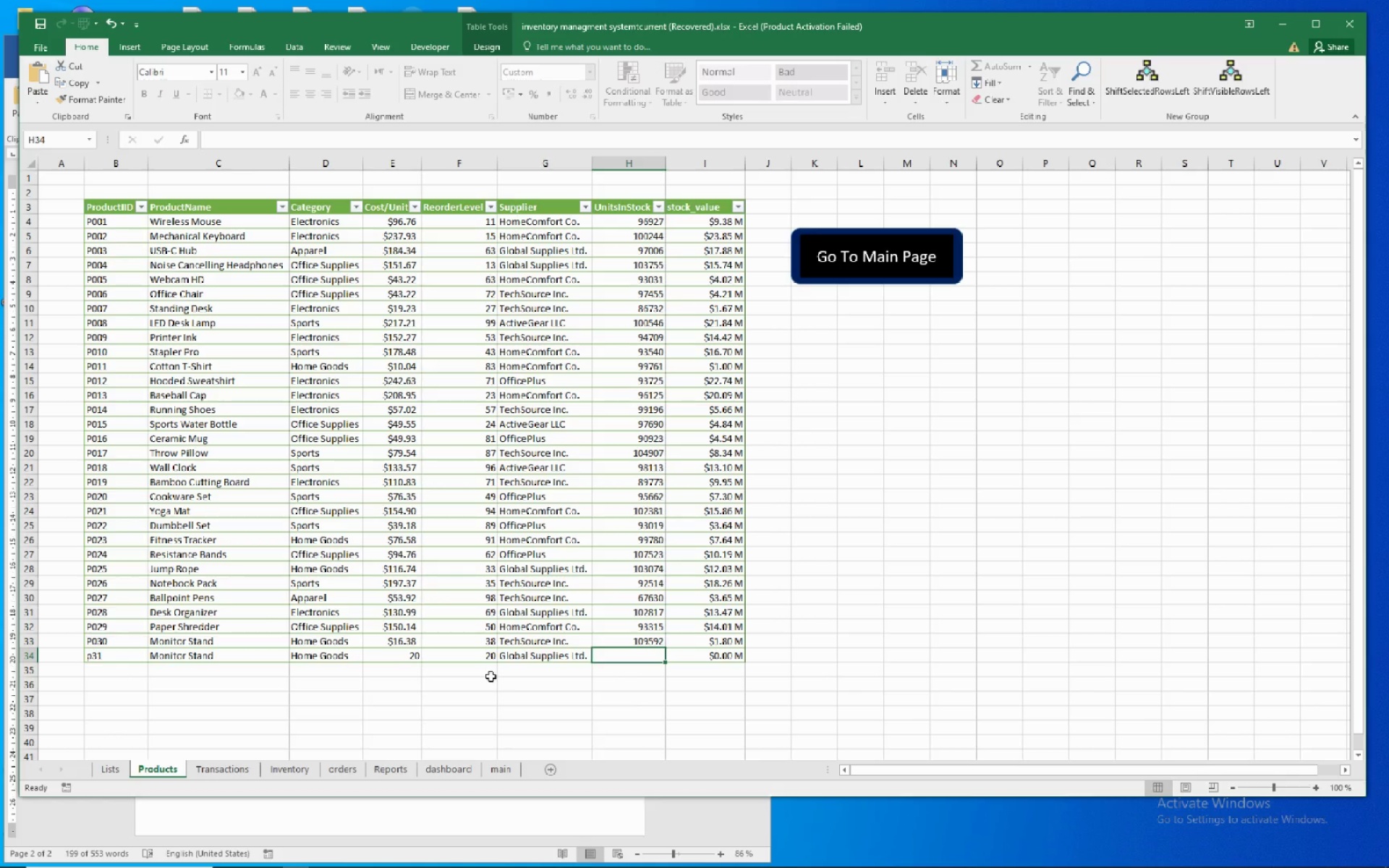 
key(Numpad1)
 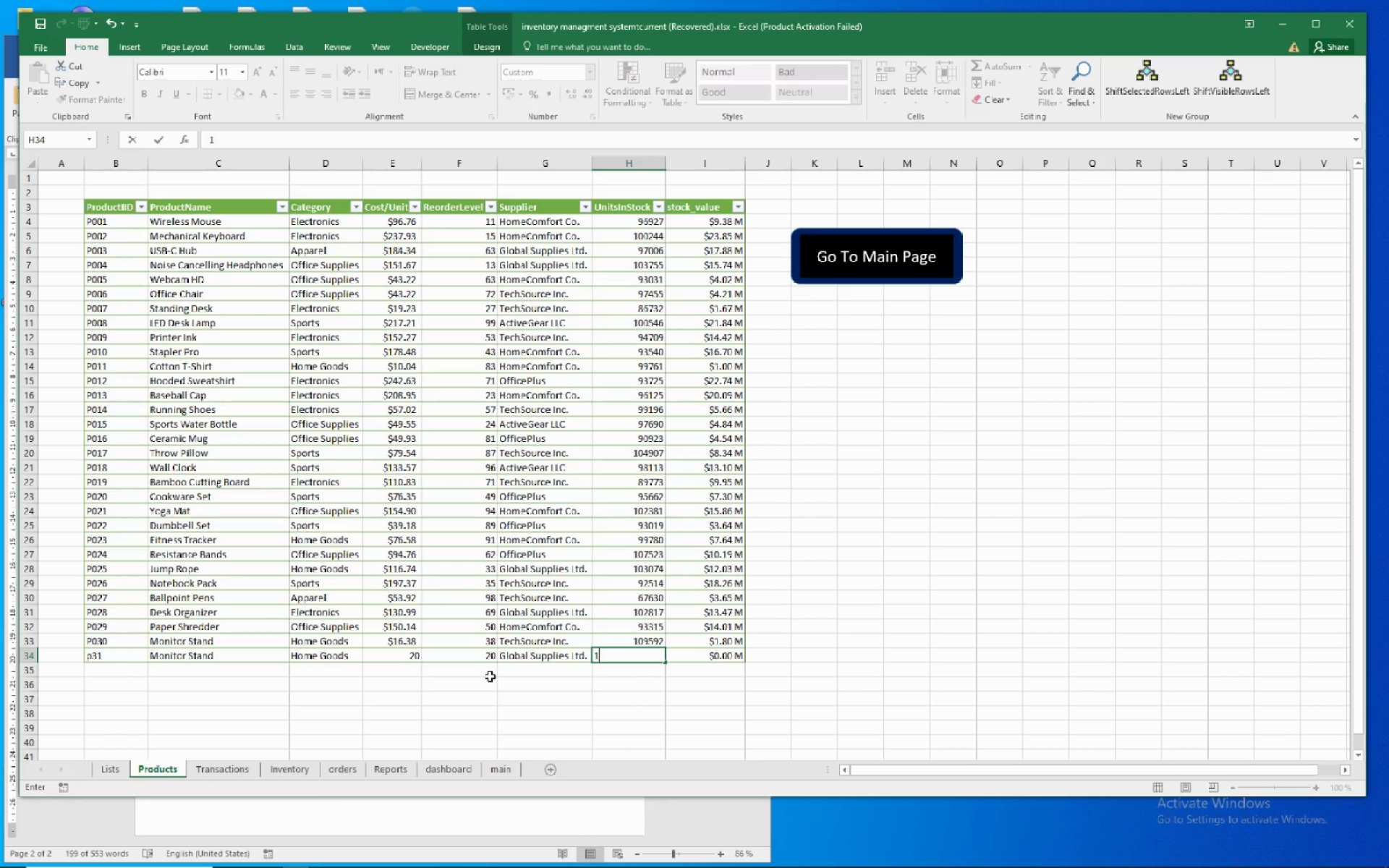 
key(Numpad5)
 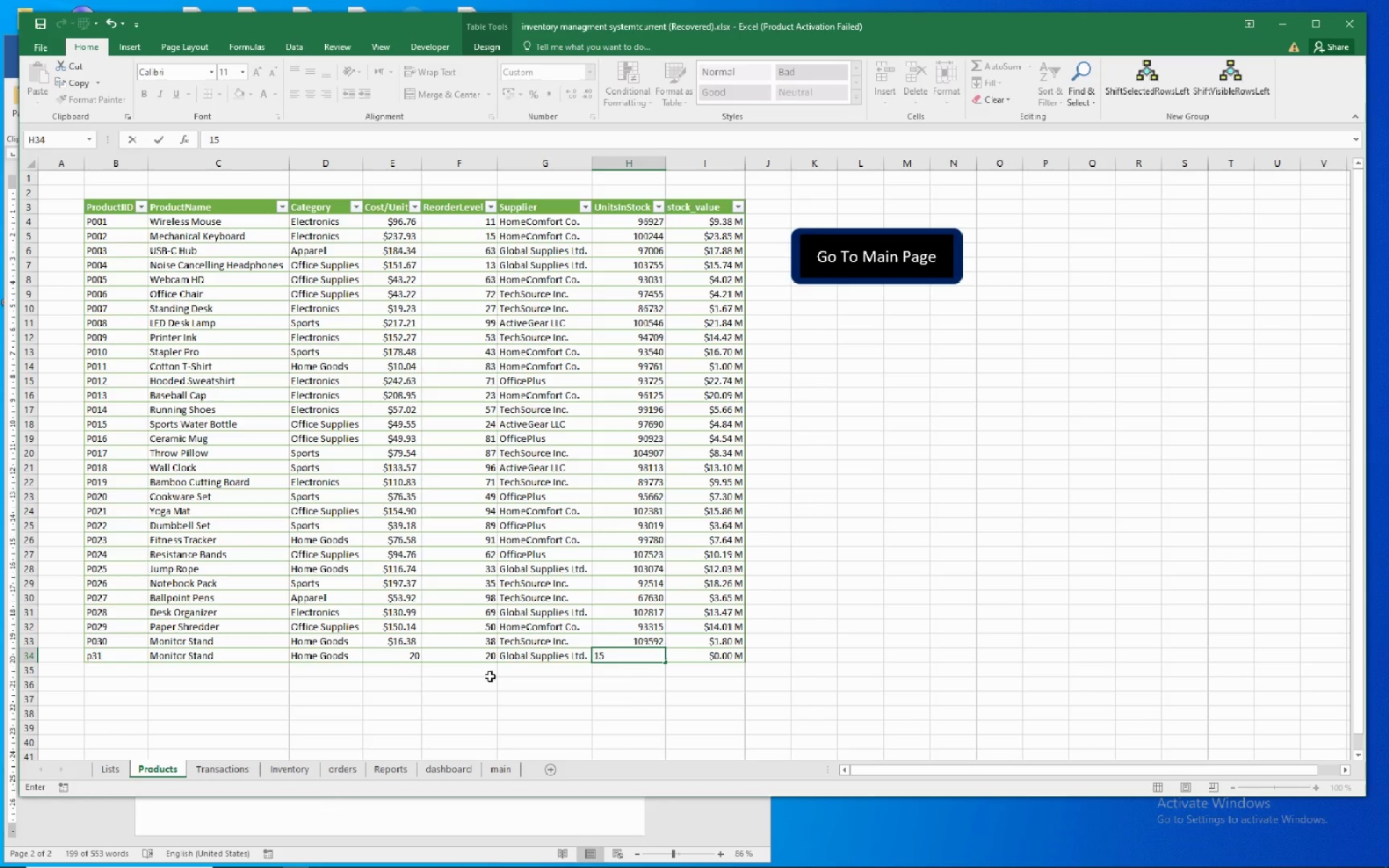 
key(Numpad0)
 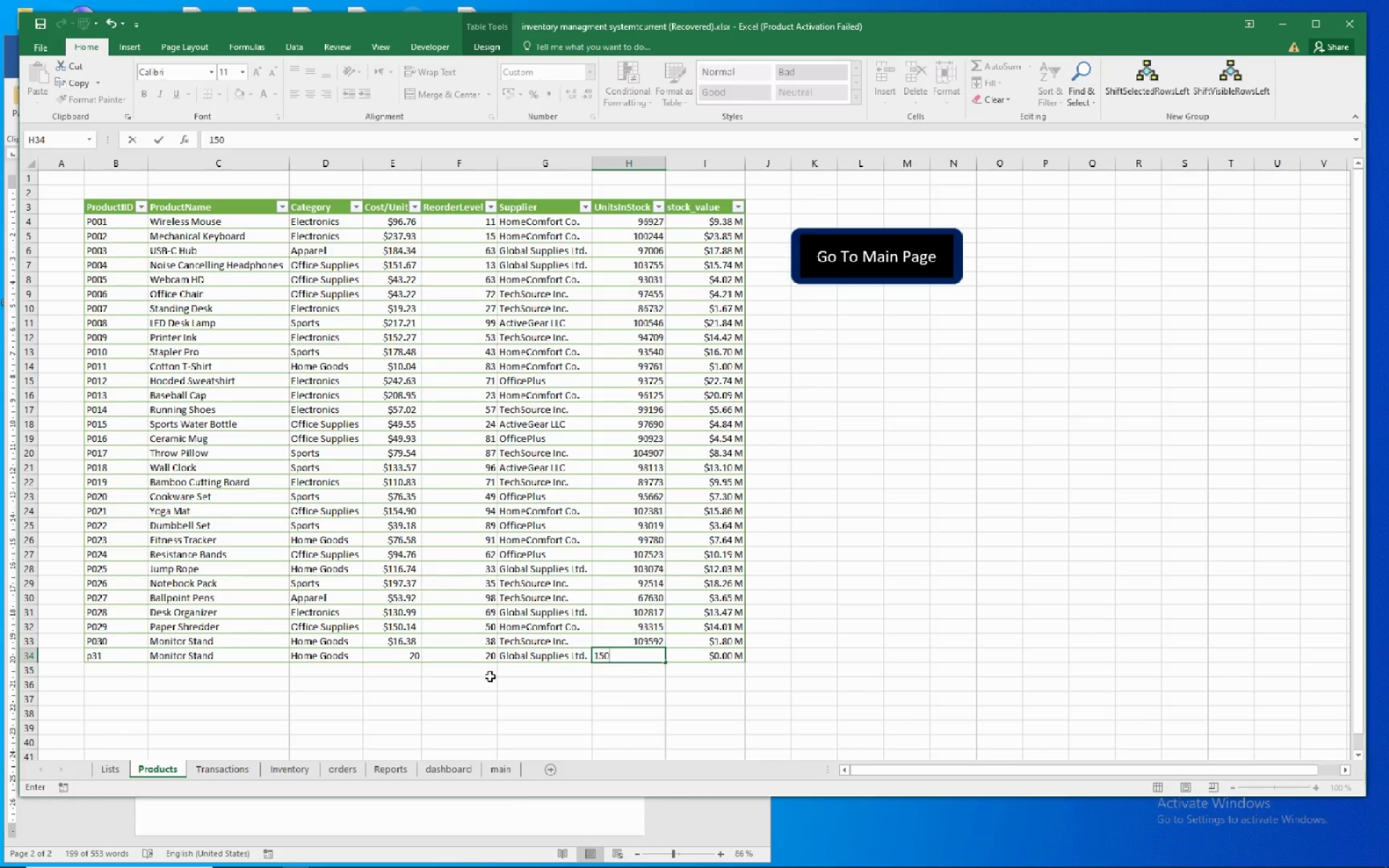 
key(NumpadEnter)
 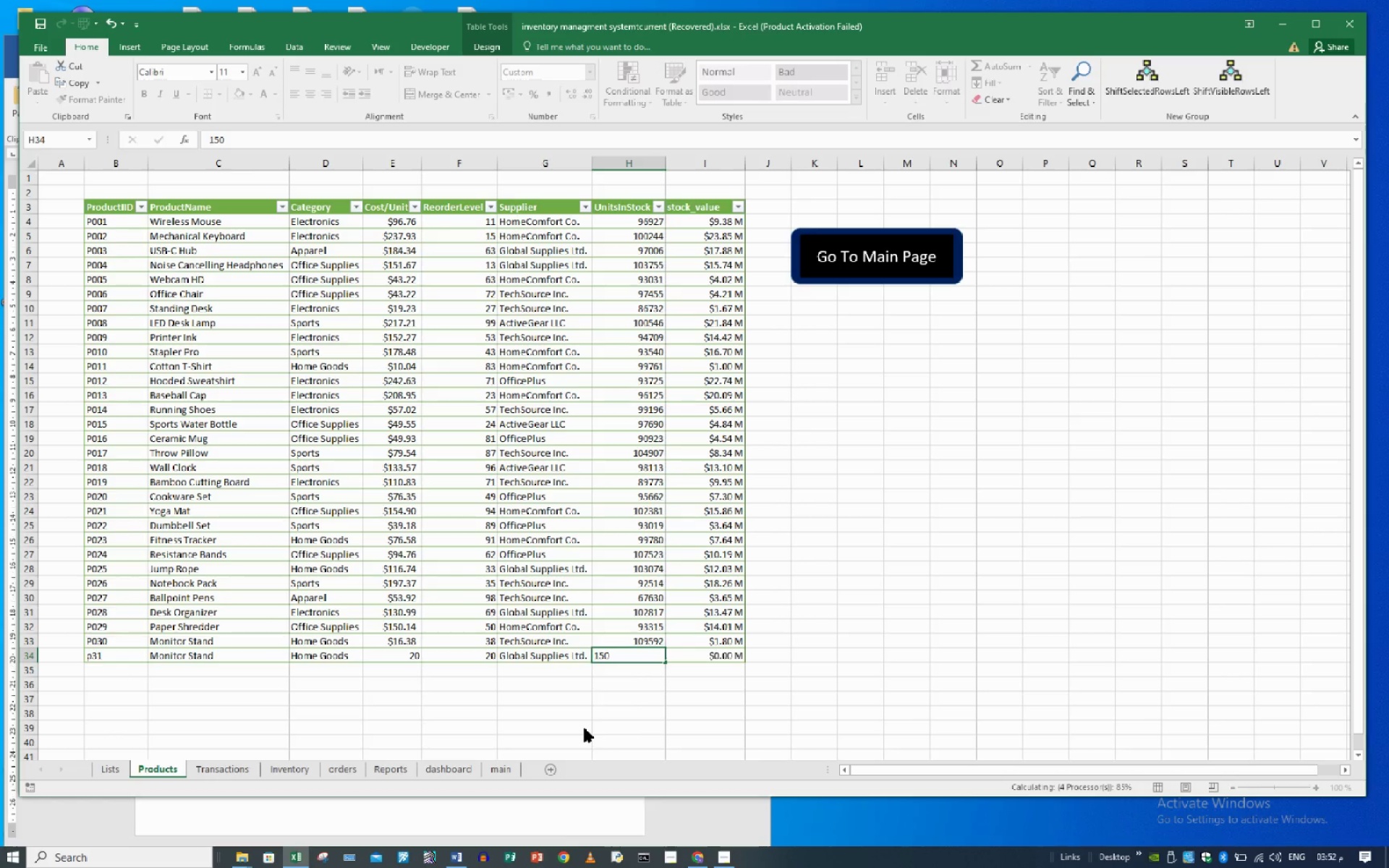 
left_click([653, 677])
 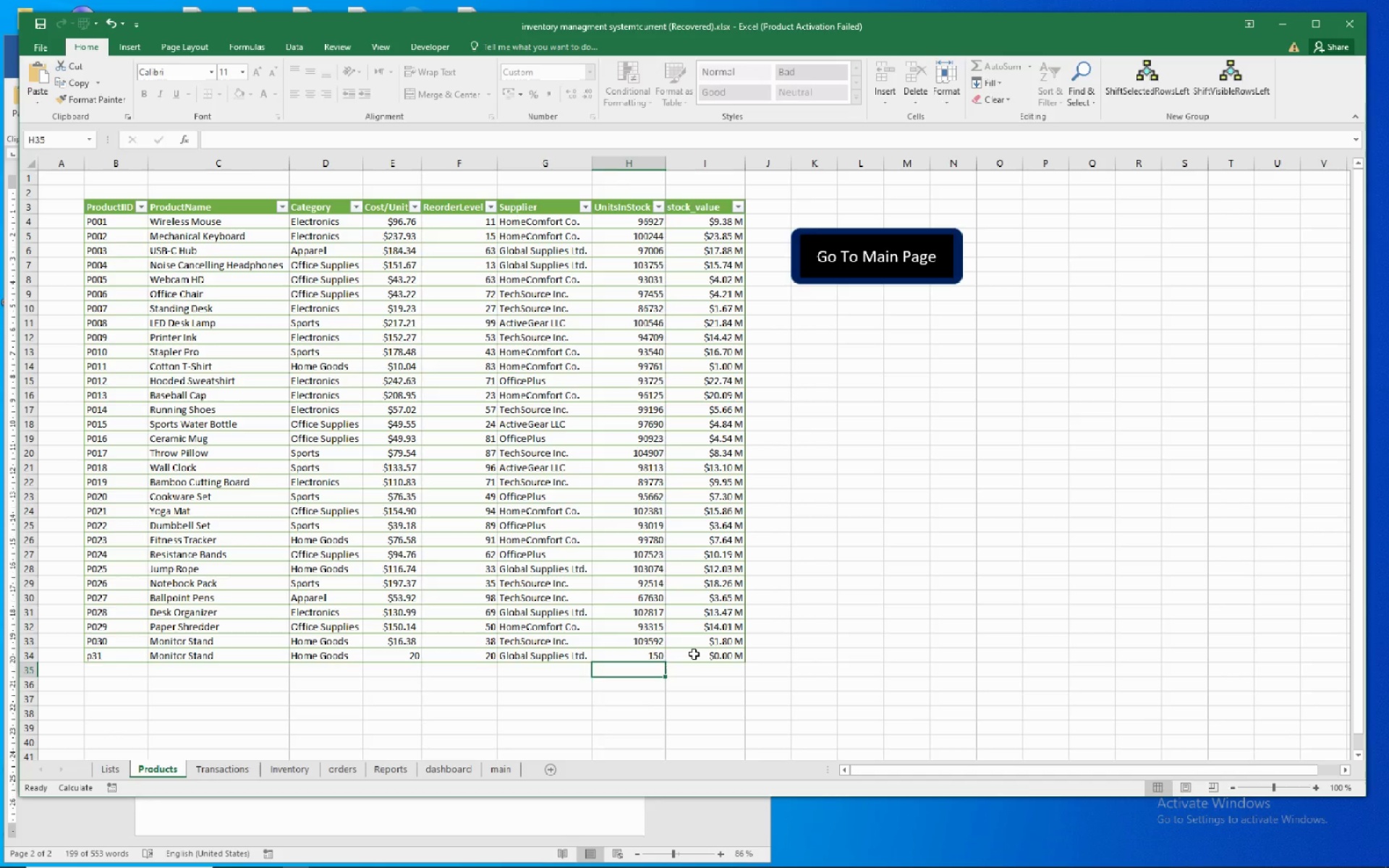 
left_click([694, 654])
 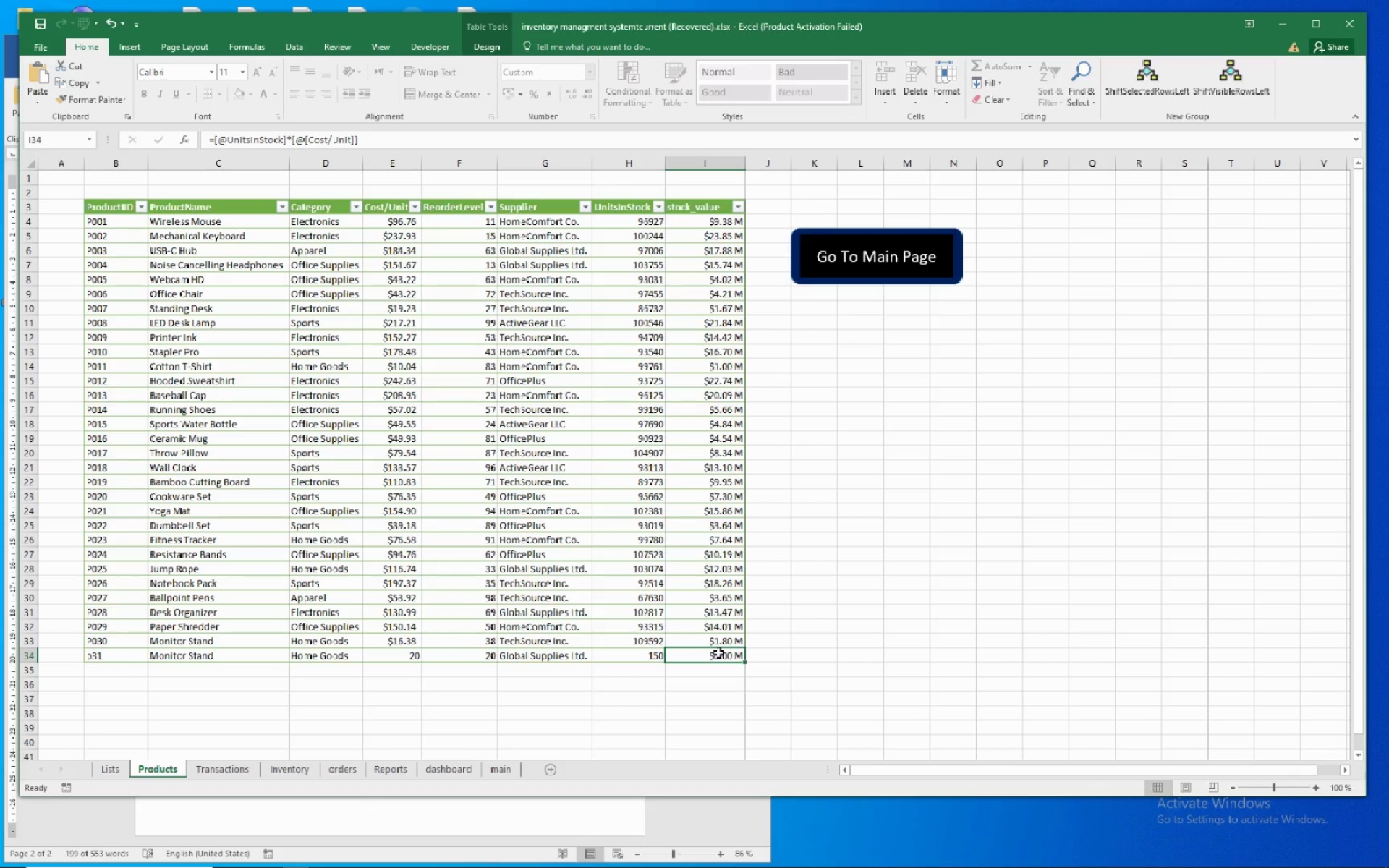 
wait(14.04)
 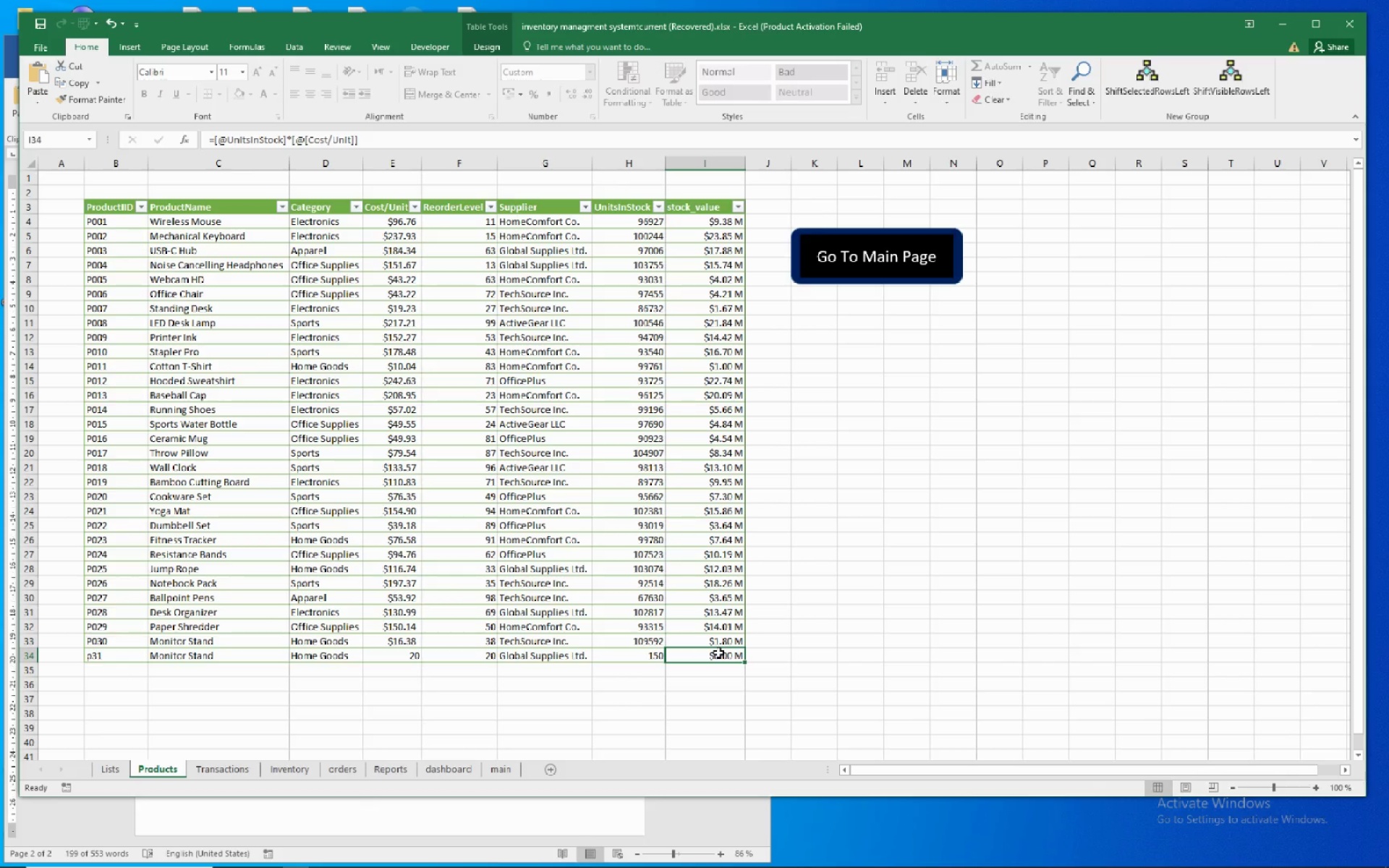 
left_click([464, 654])
 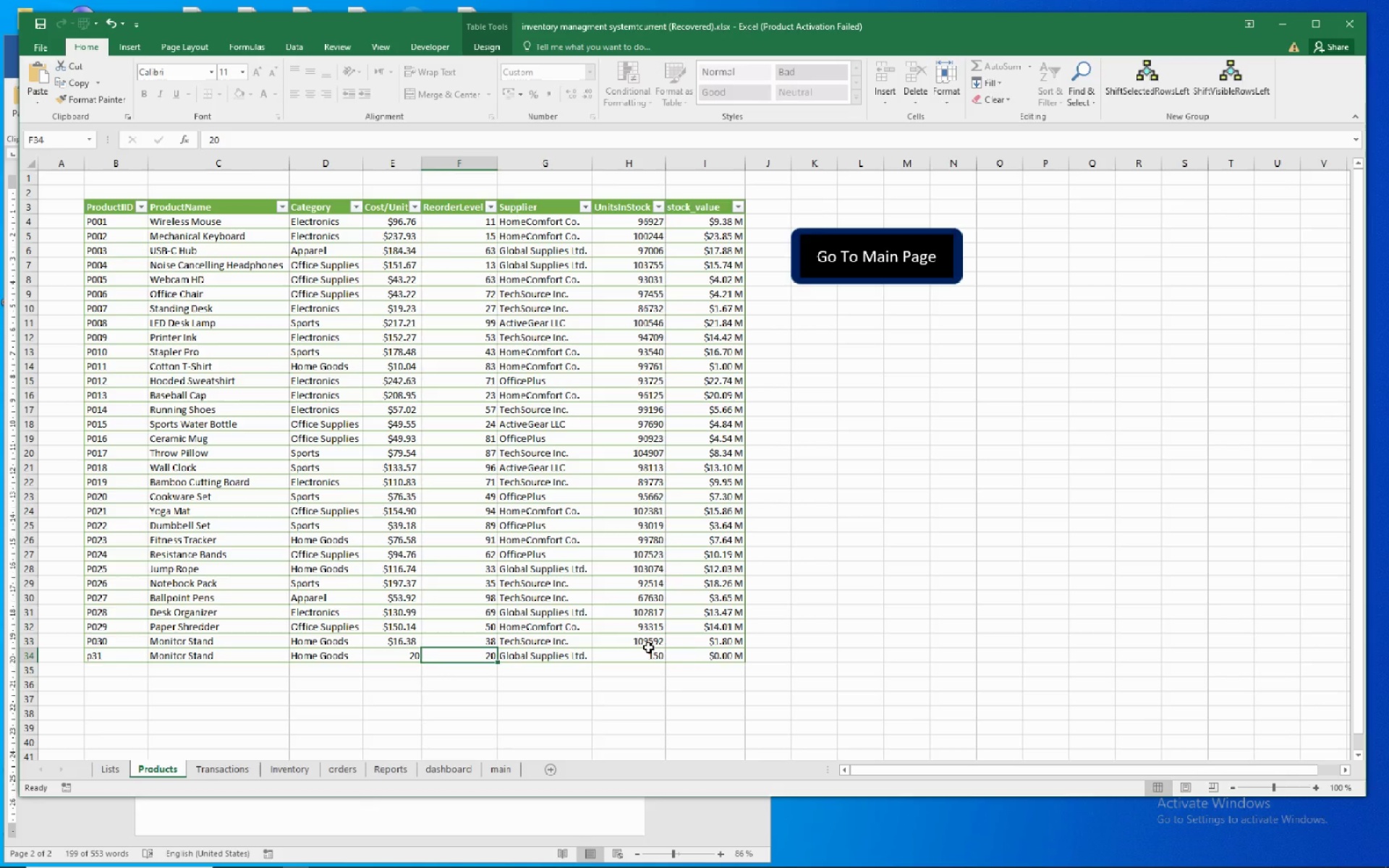 
left_click([715, 660])
 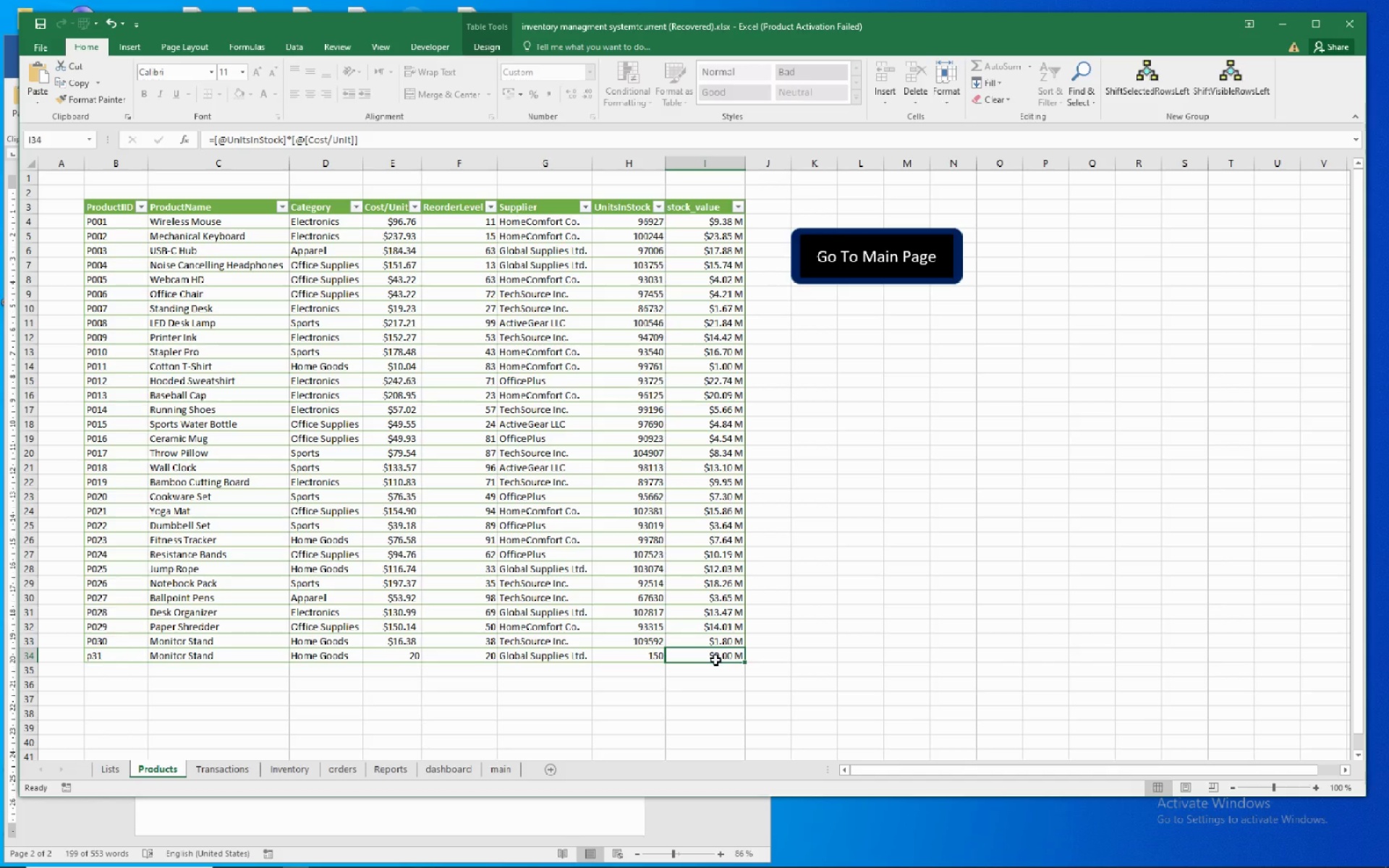 
wait(10.98)
 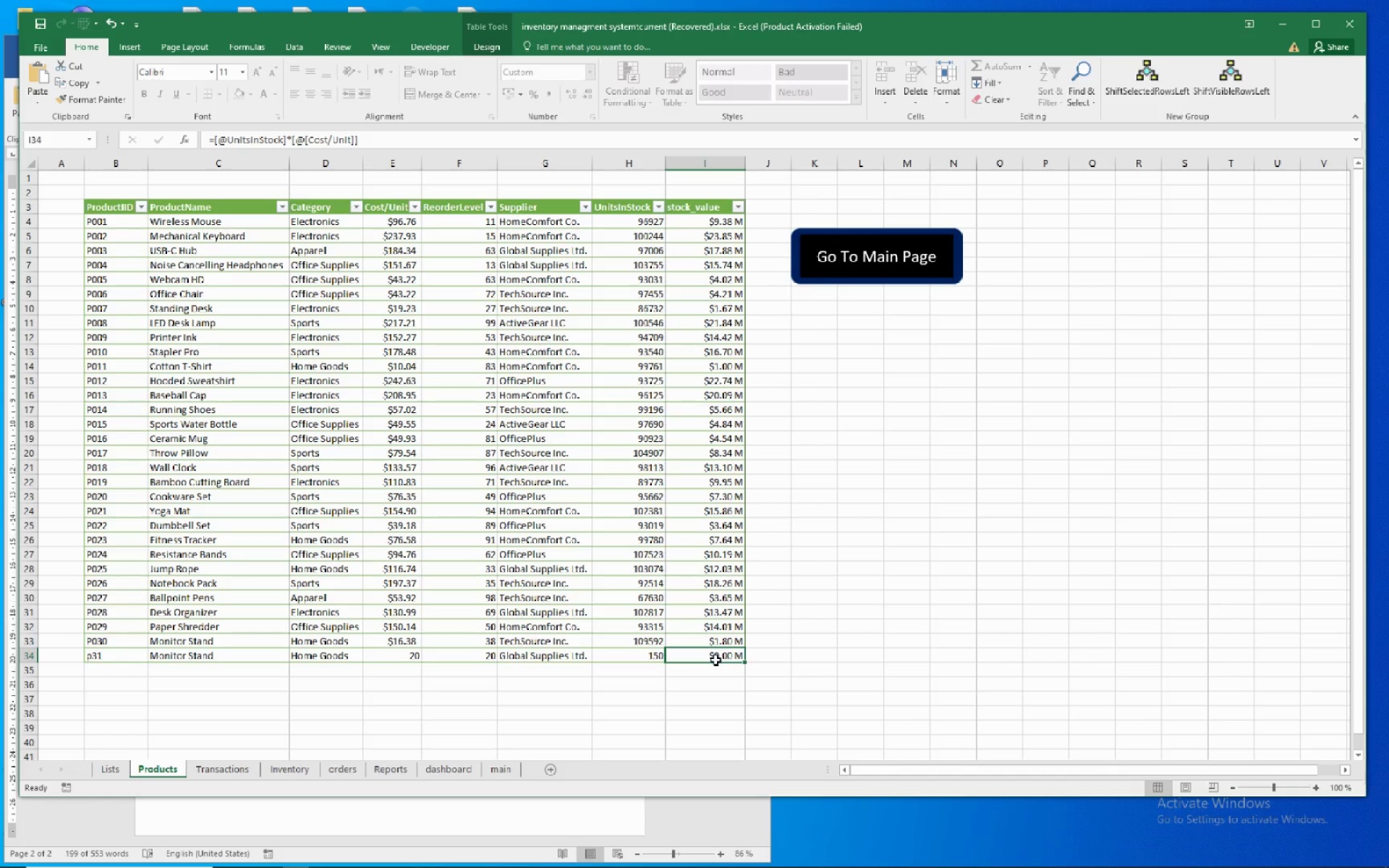 
left_click([649, 679])
 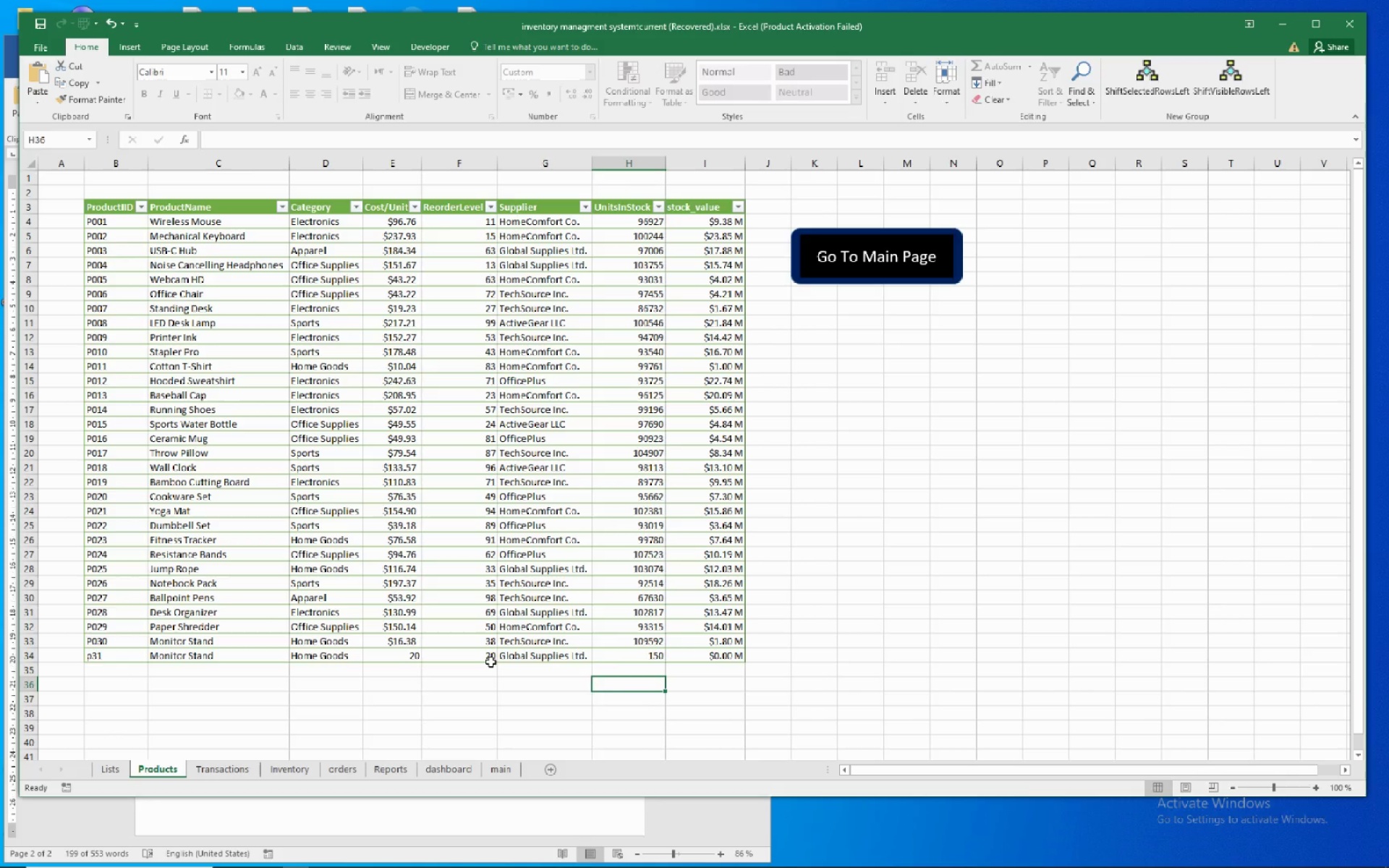 
left_click([490, 662])
 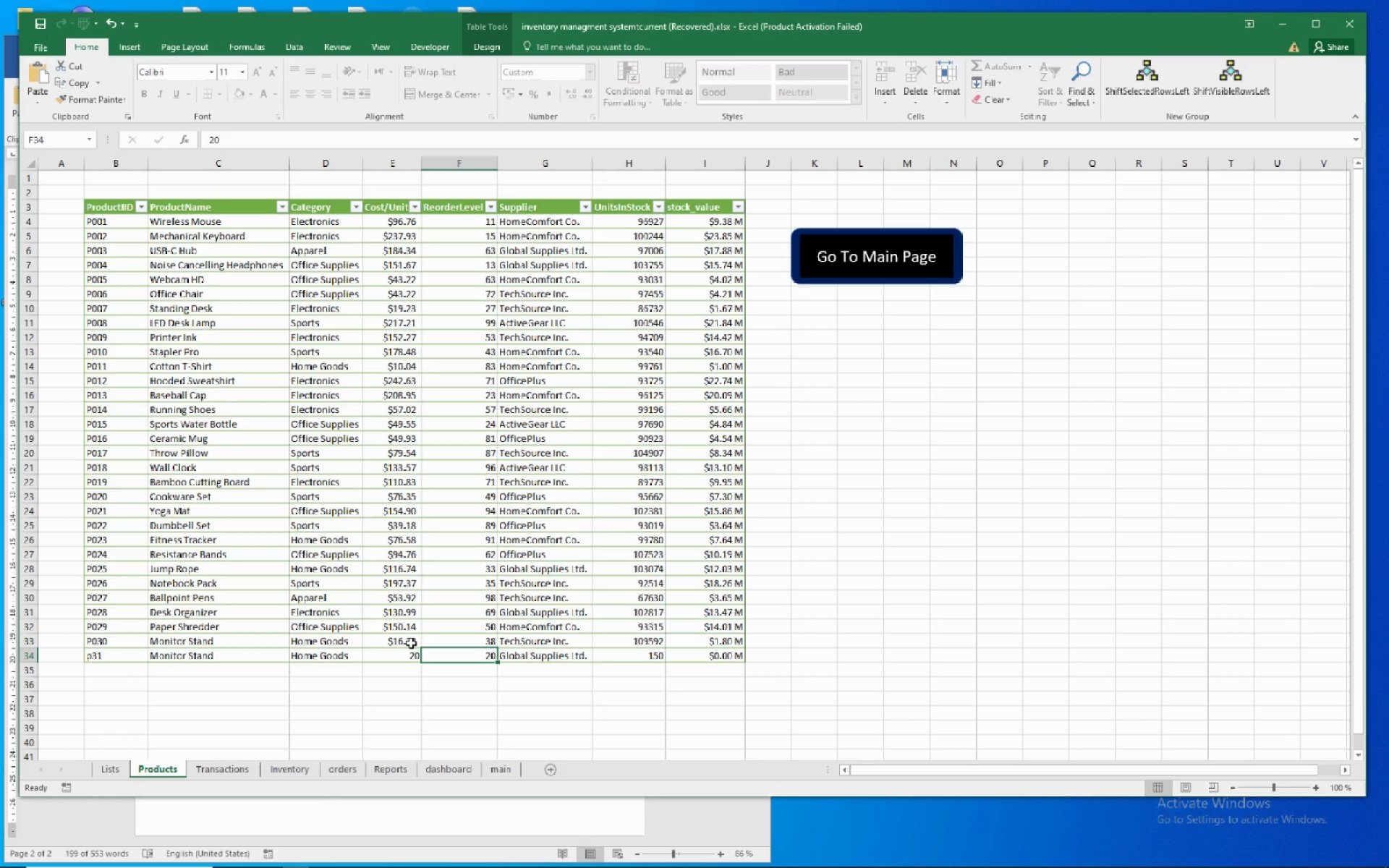 
left_click([407, 653])
 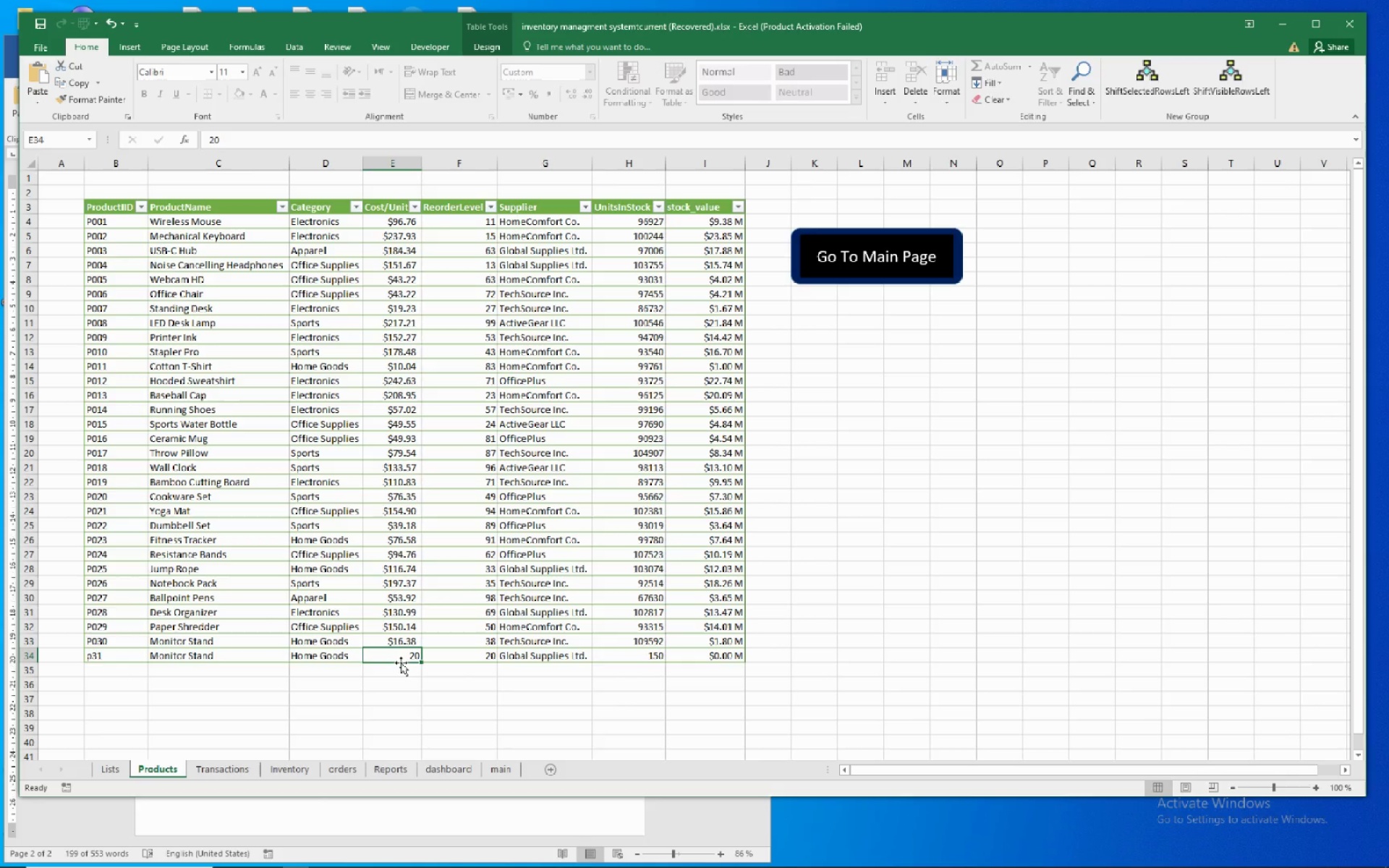 
key(Numpad5)
 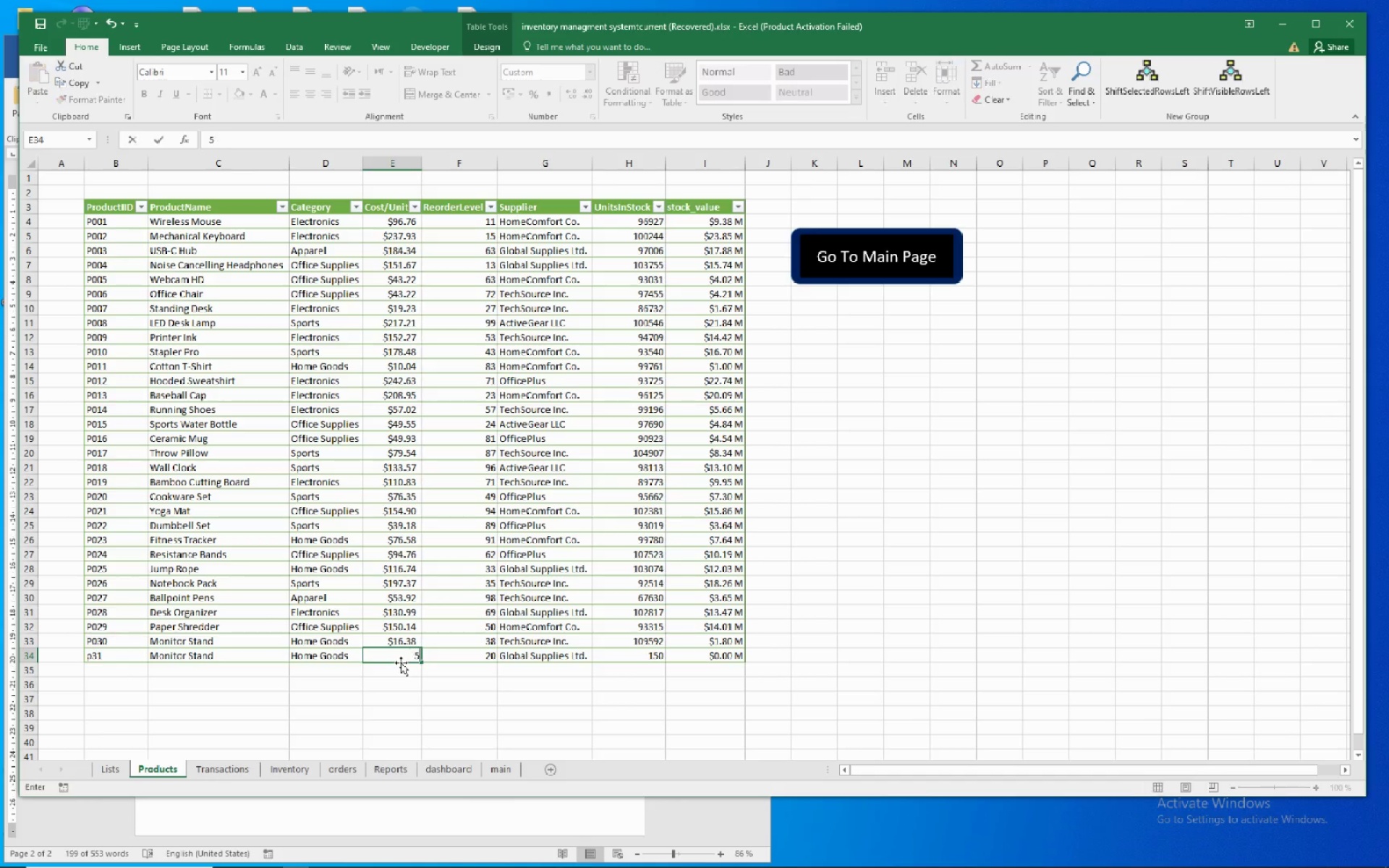 
key(Numpad5)
 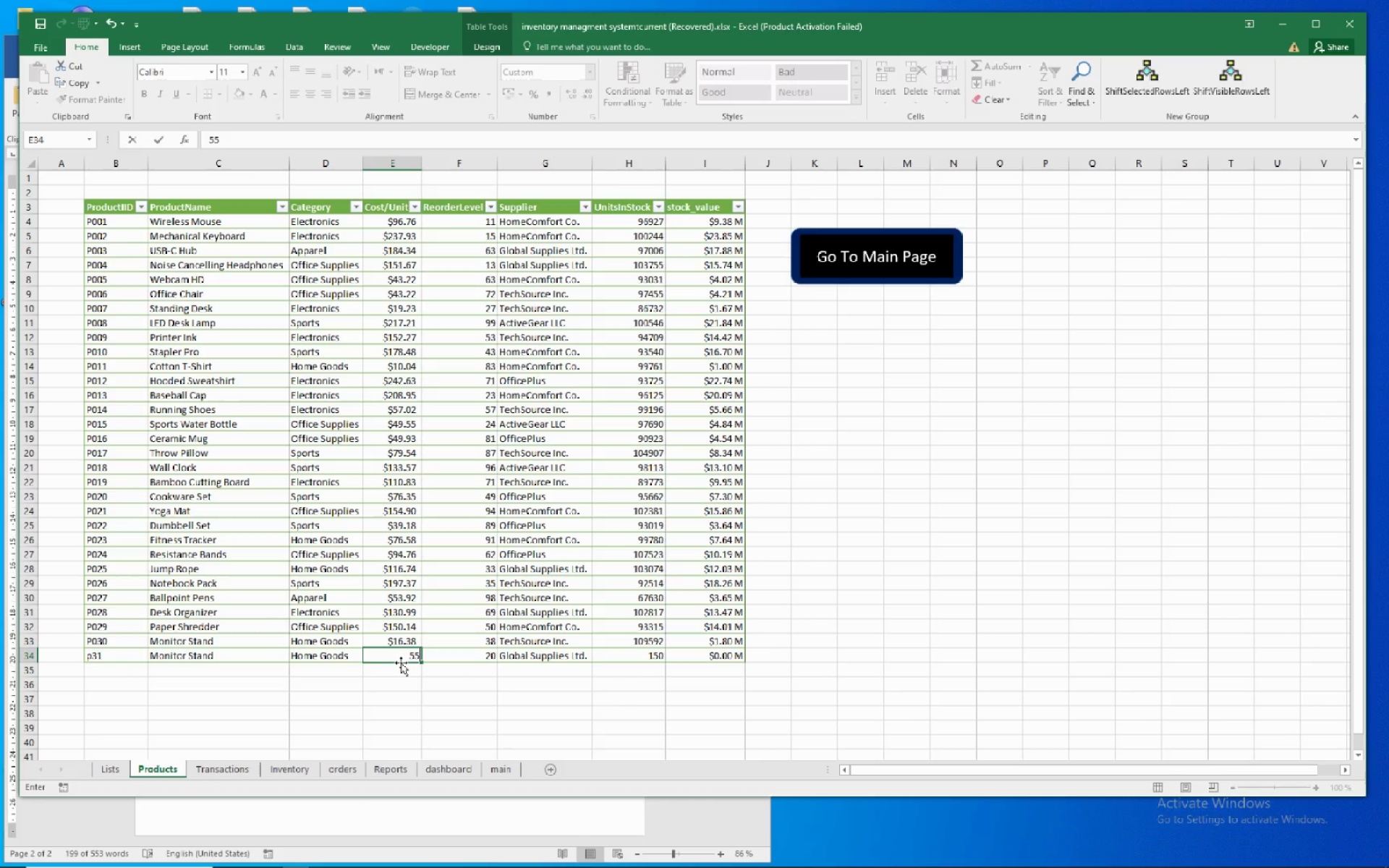 
key(Numpad0)
 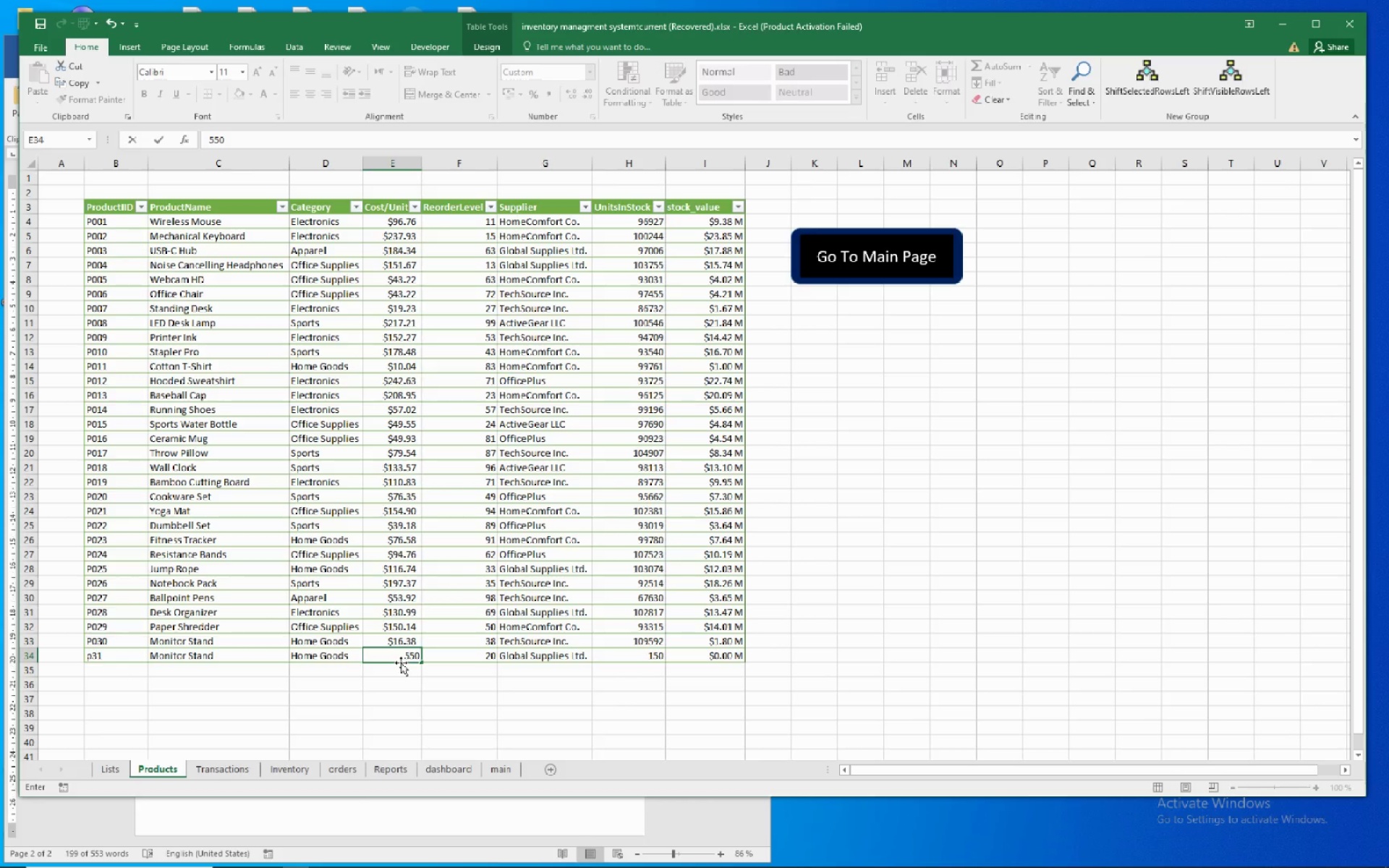 
key(NumpadEnter)
 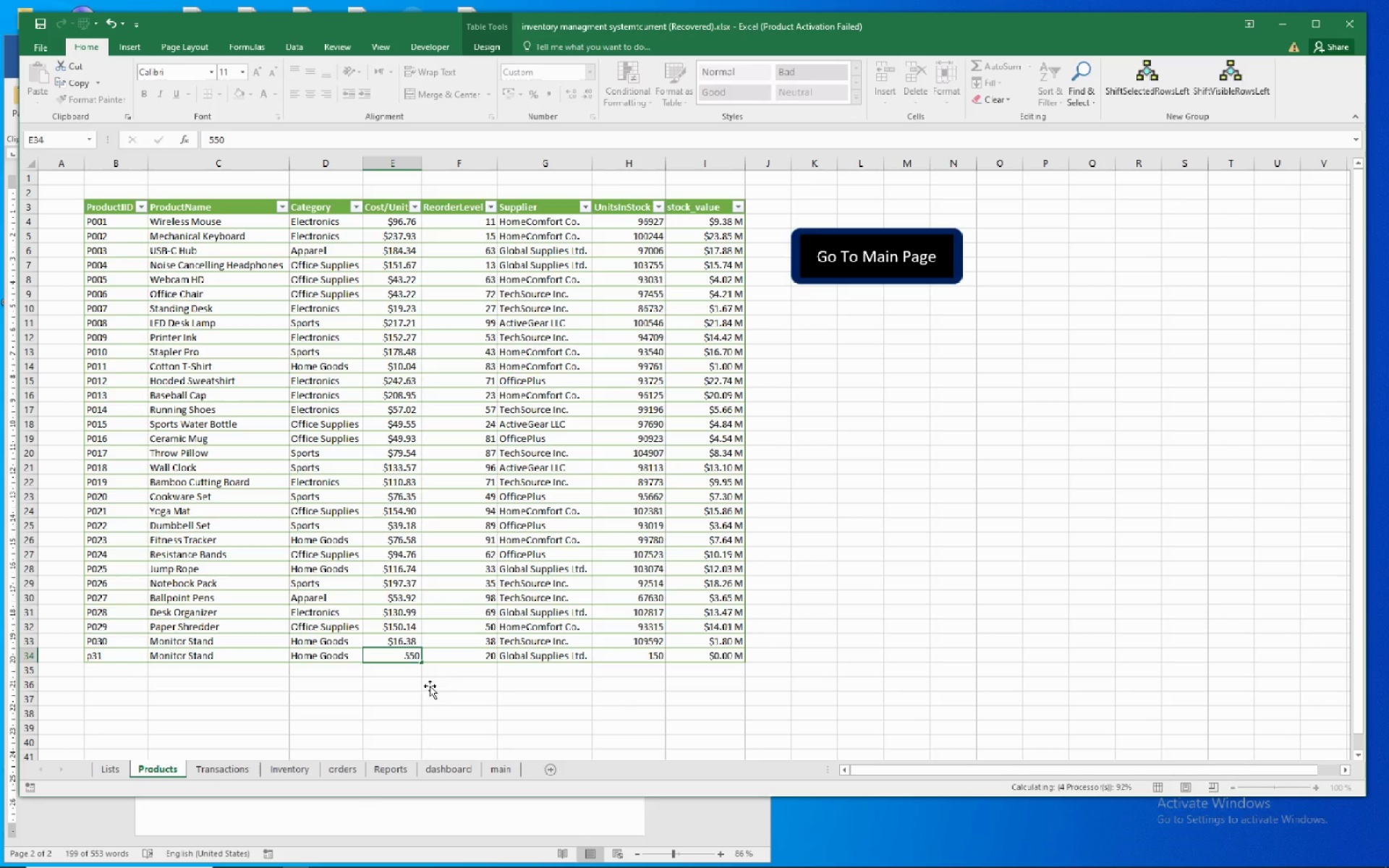 
left_click([514, 732])
 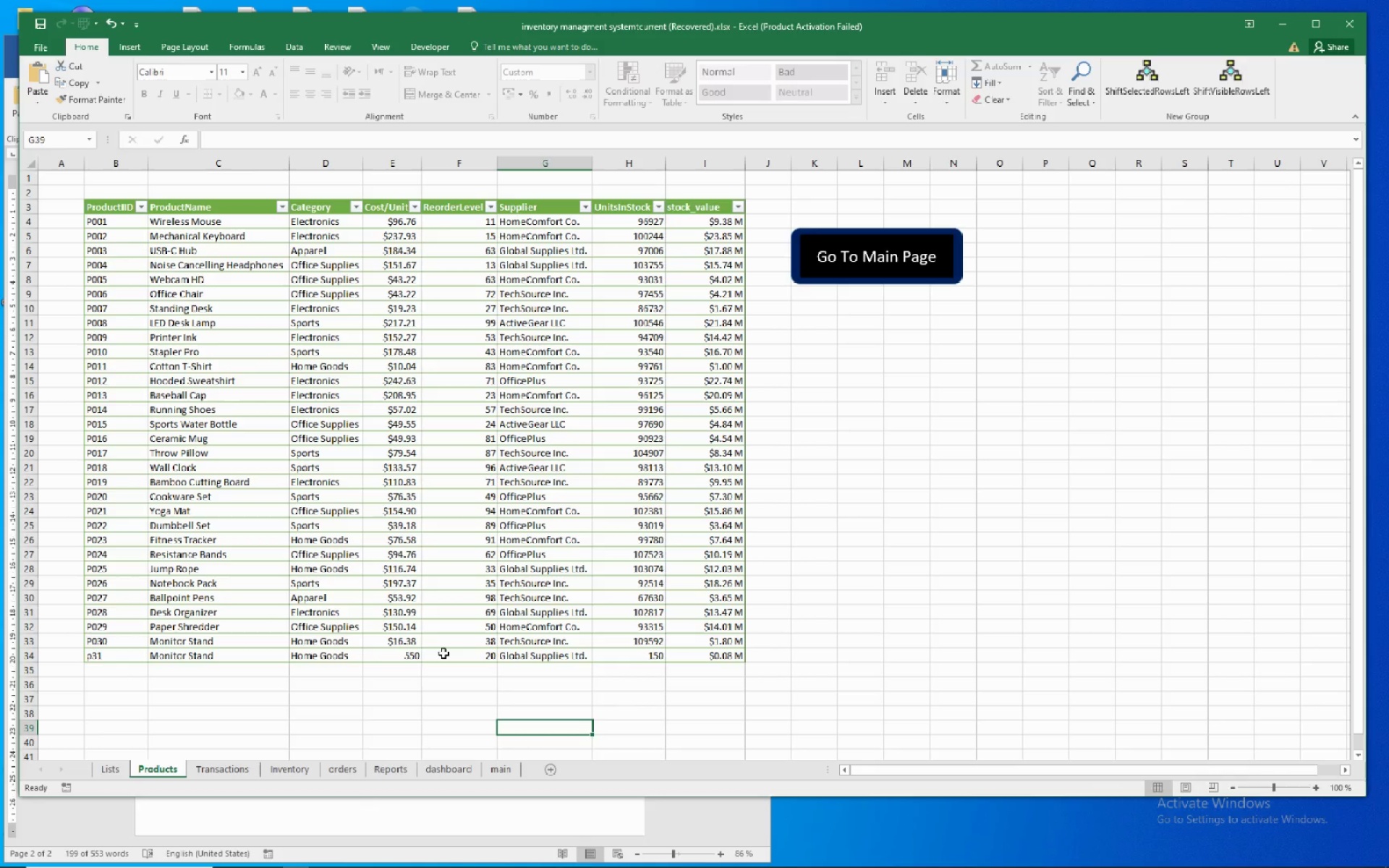 
wait(8.23)
 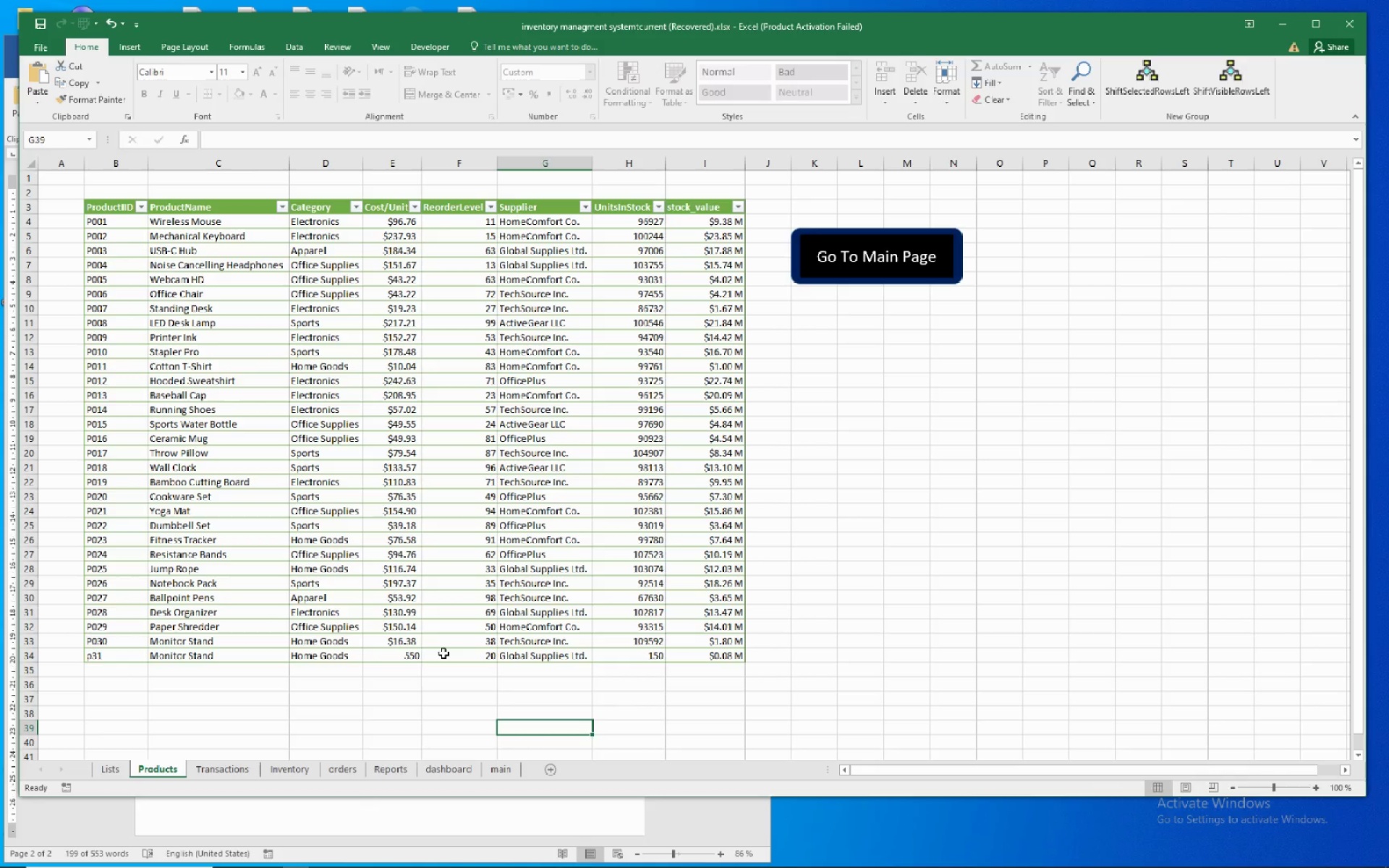 
left_click([611, 651])
 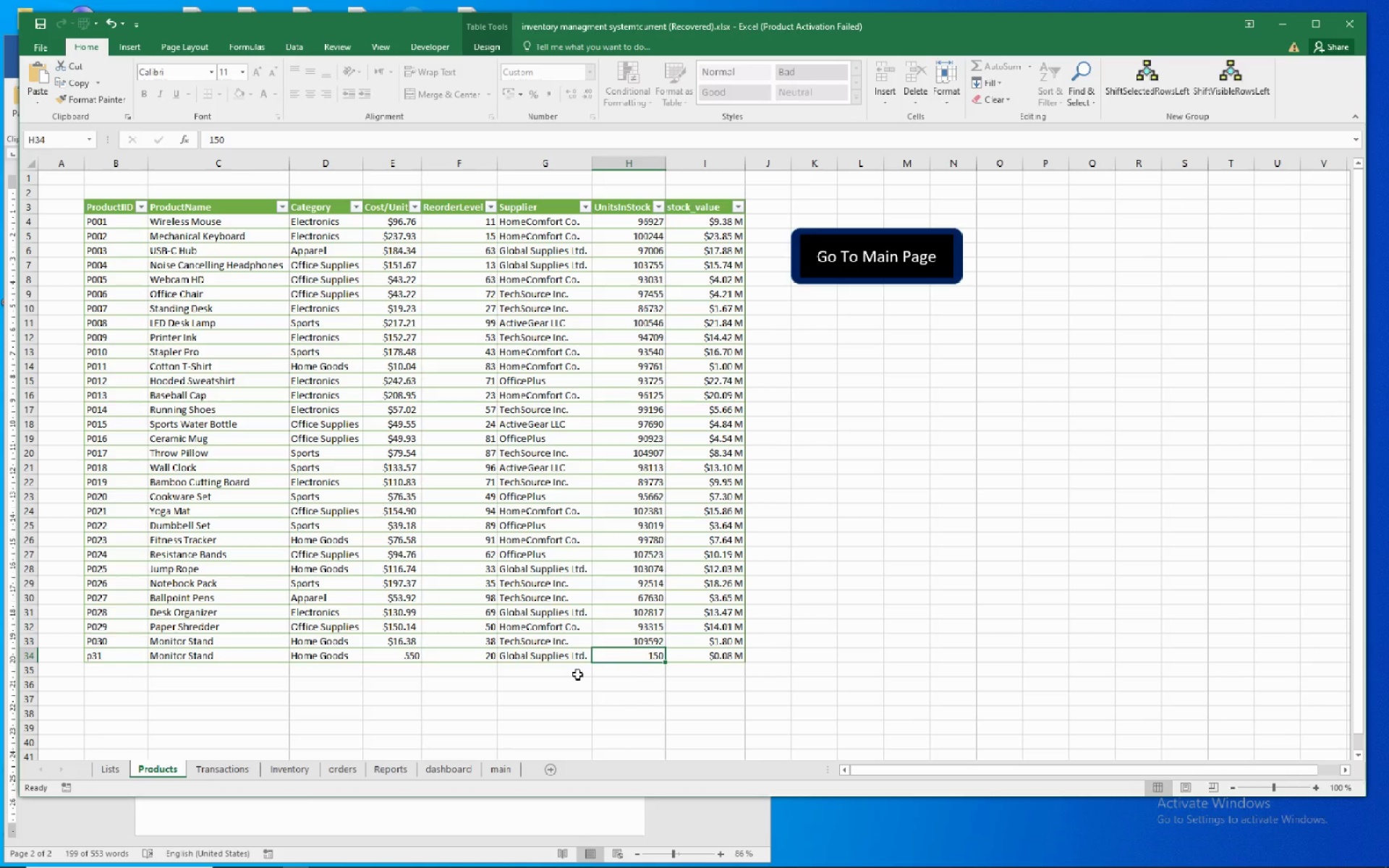 
key(Numpad2)
 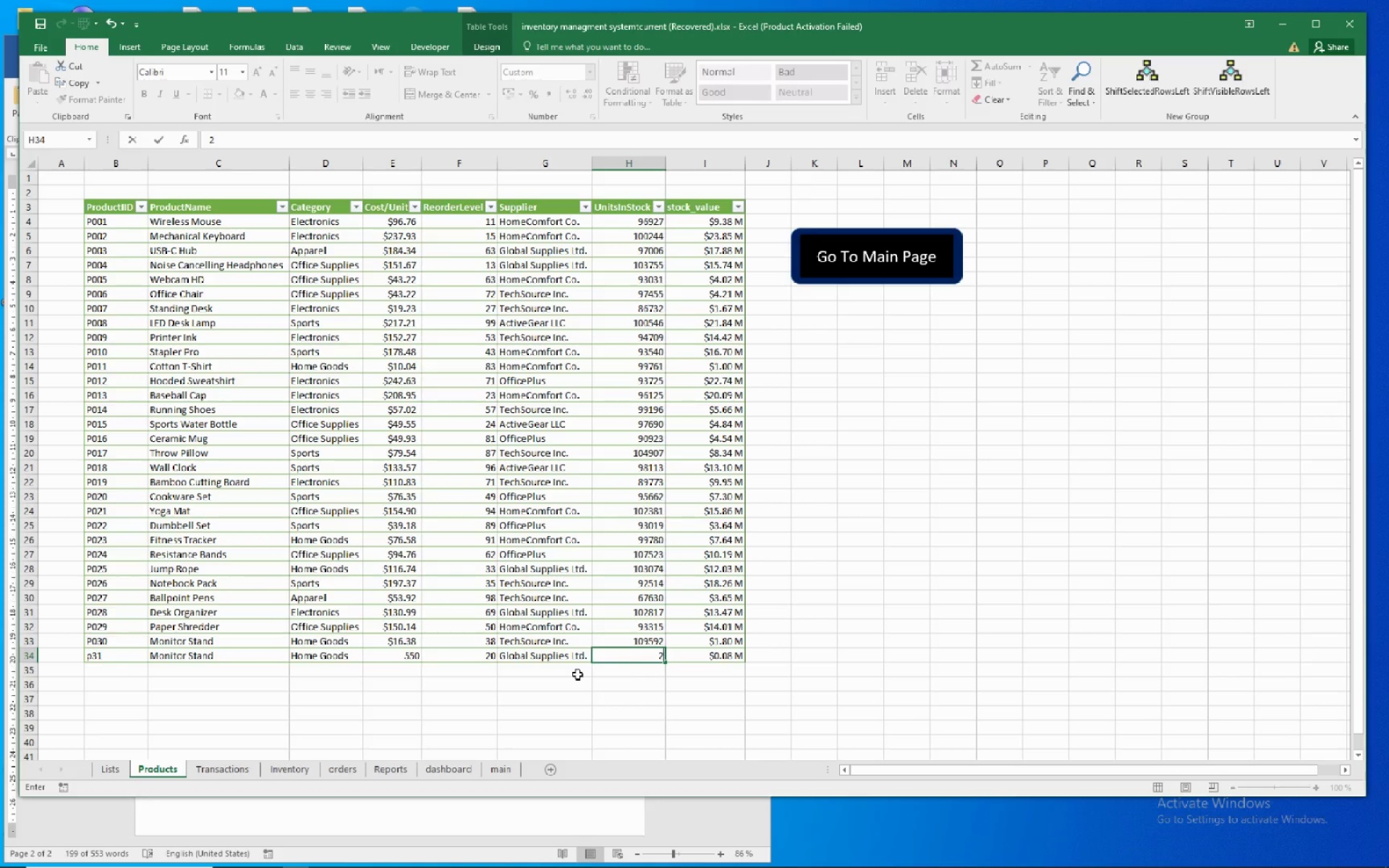 
key(Numpad0)
 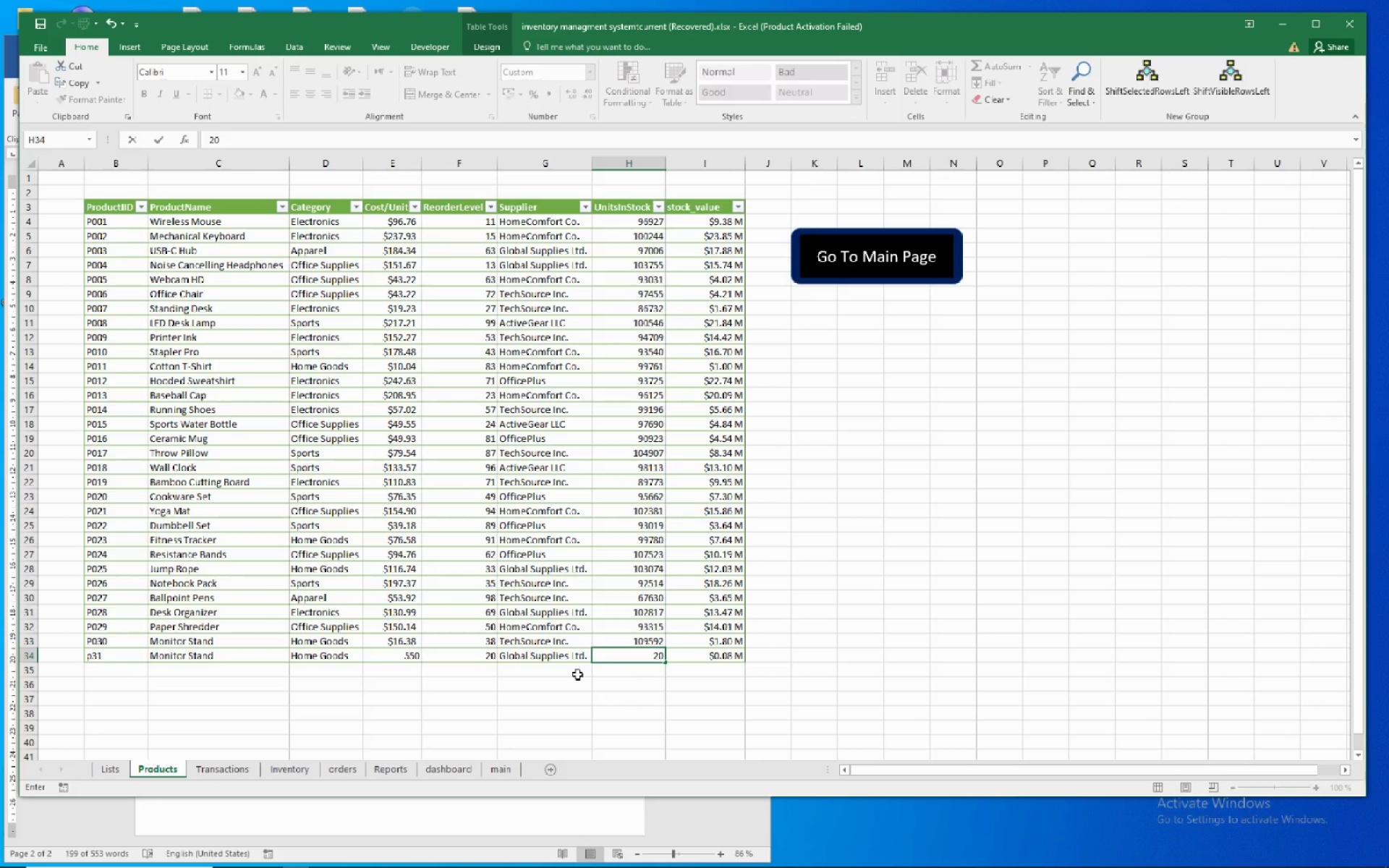 
key(Numpad0)
 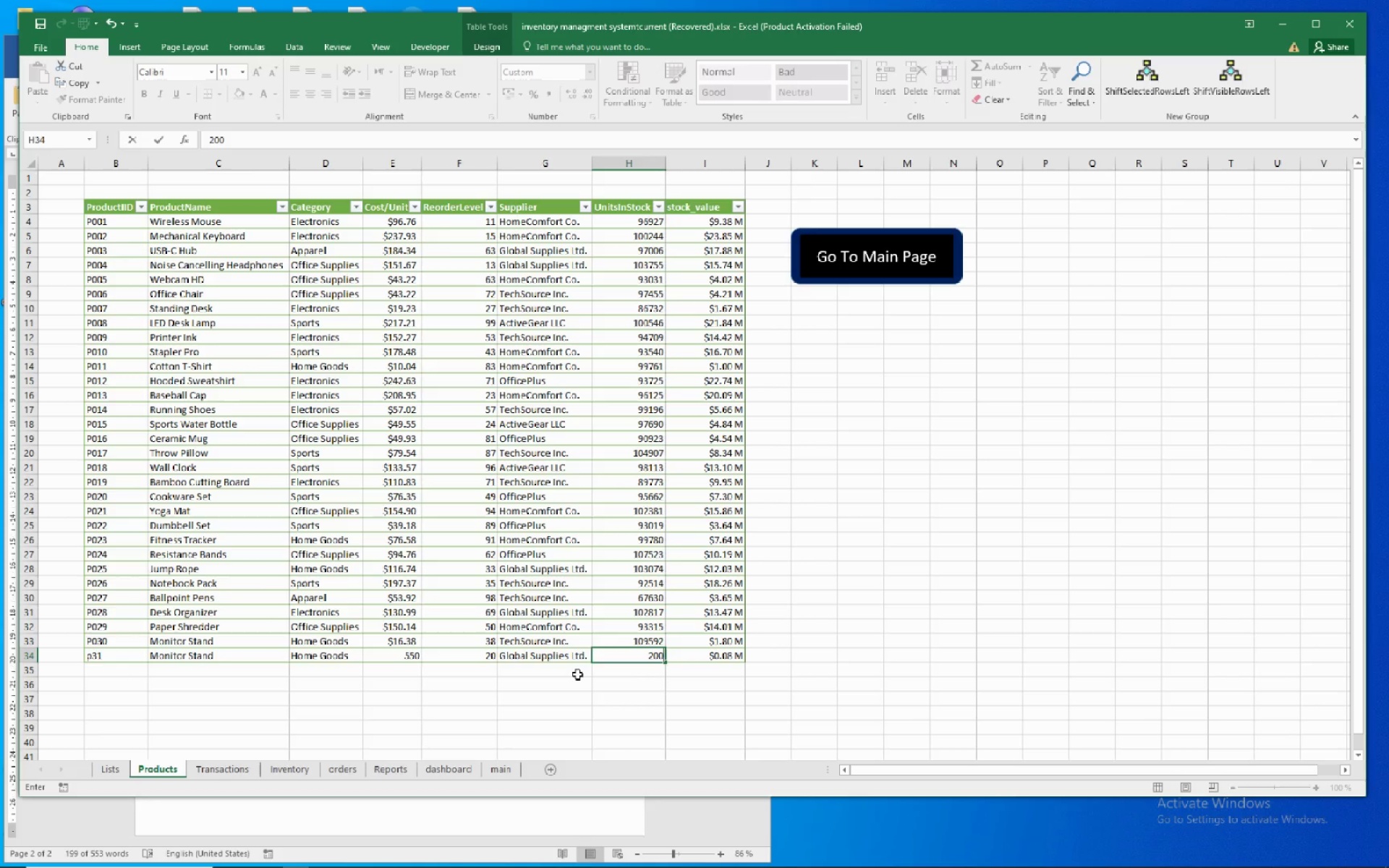 
key(Numpad0)
 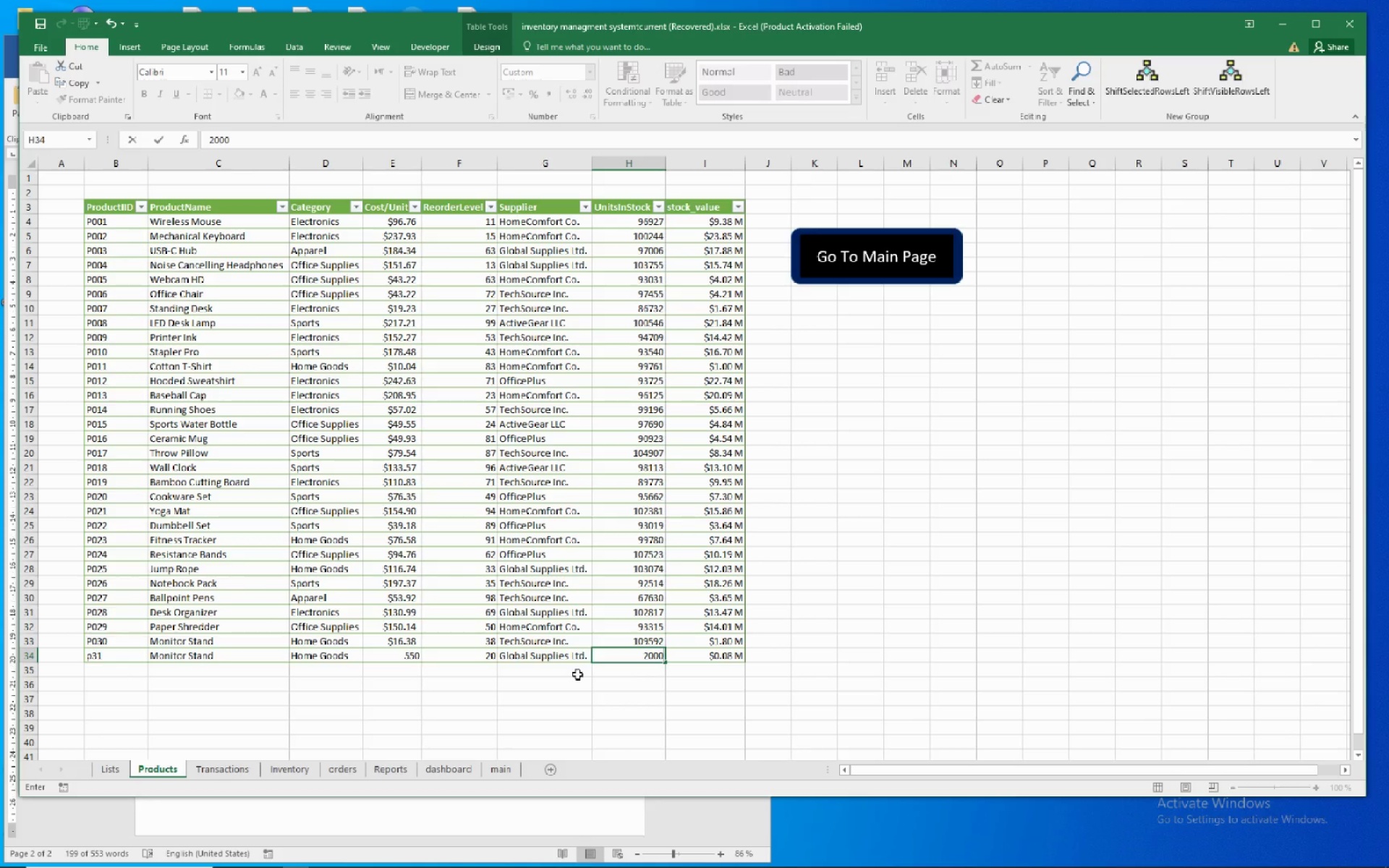 
key(NumpadEnter)
 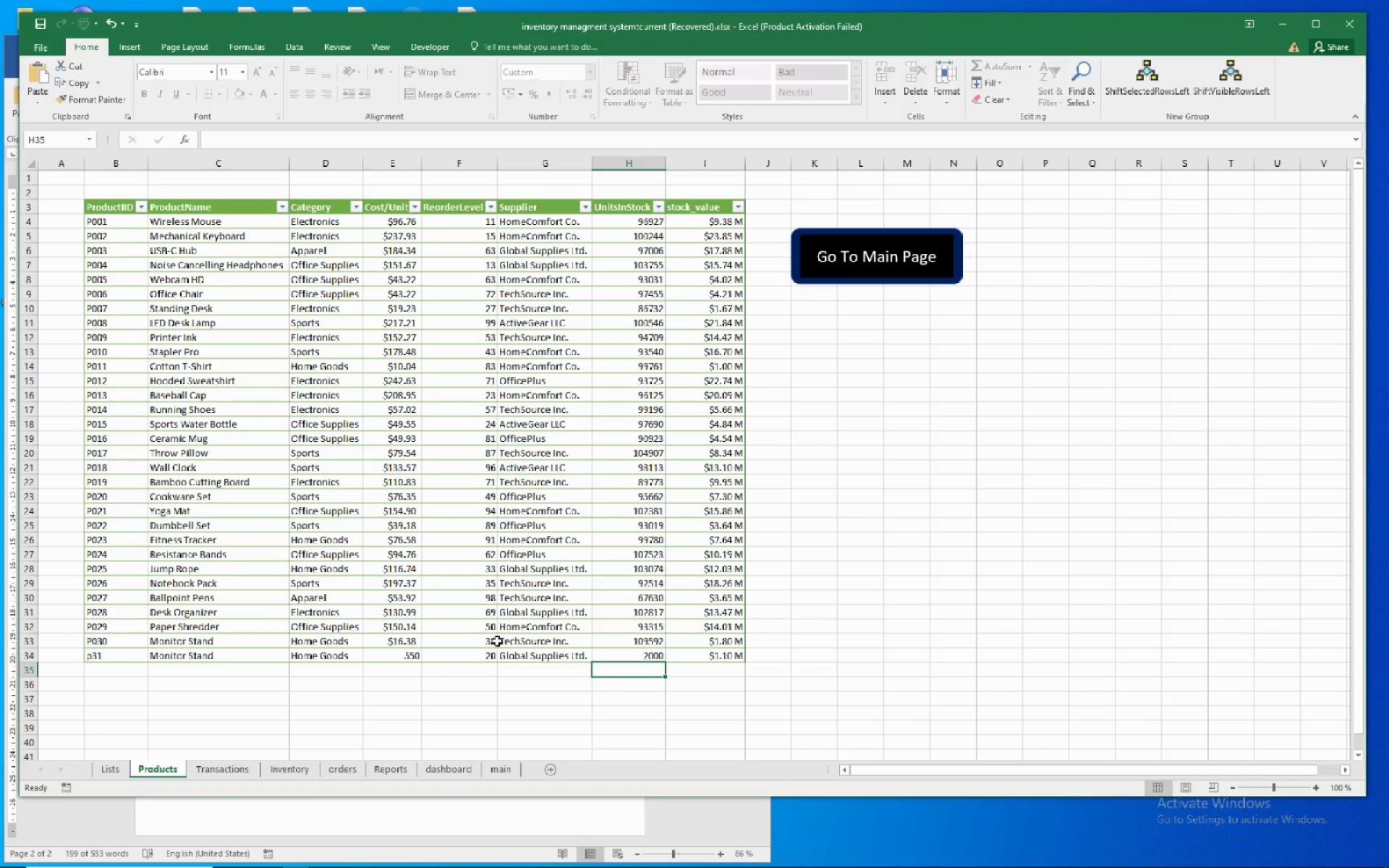 
left_click([501, 676])
 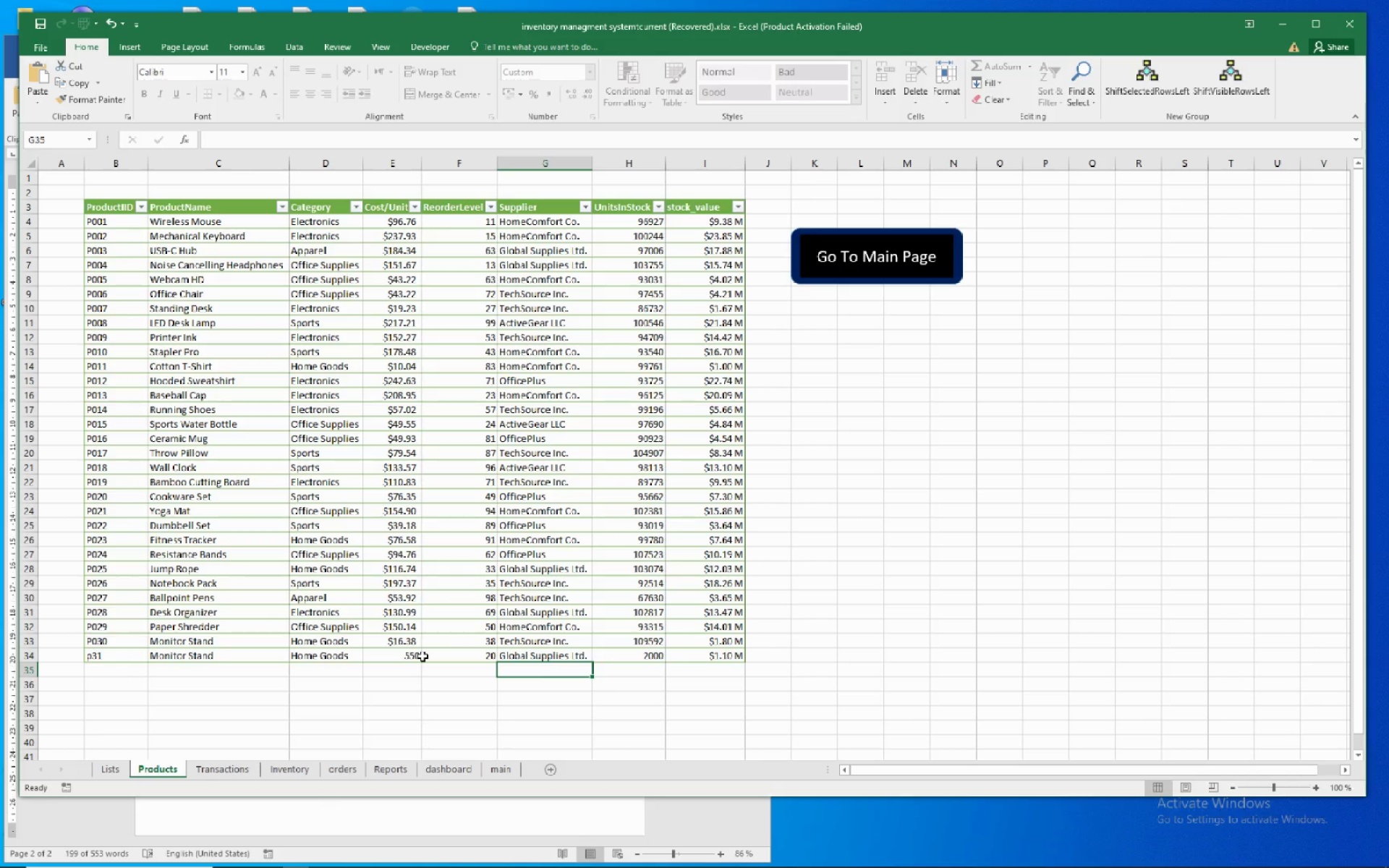 
wait(38.97)
 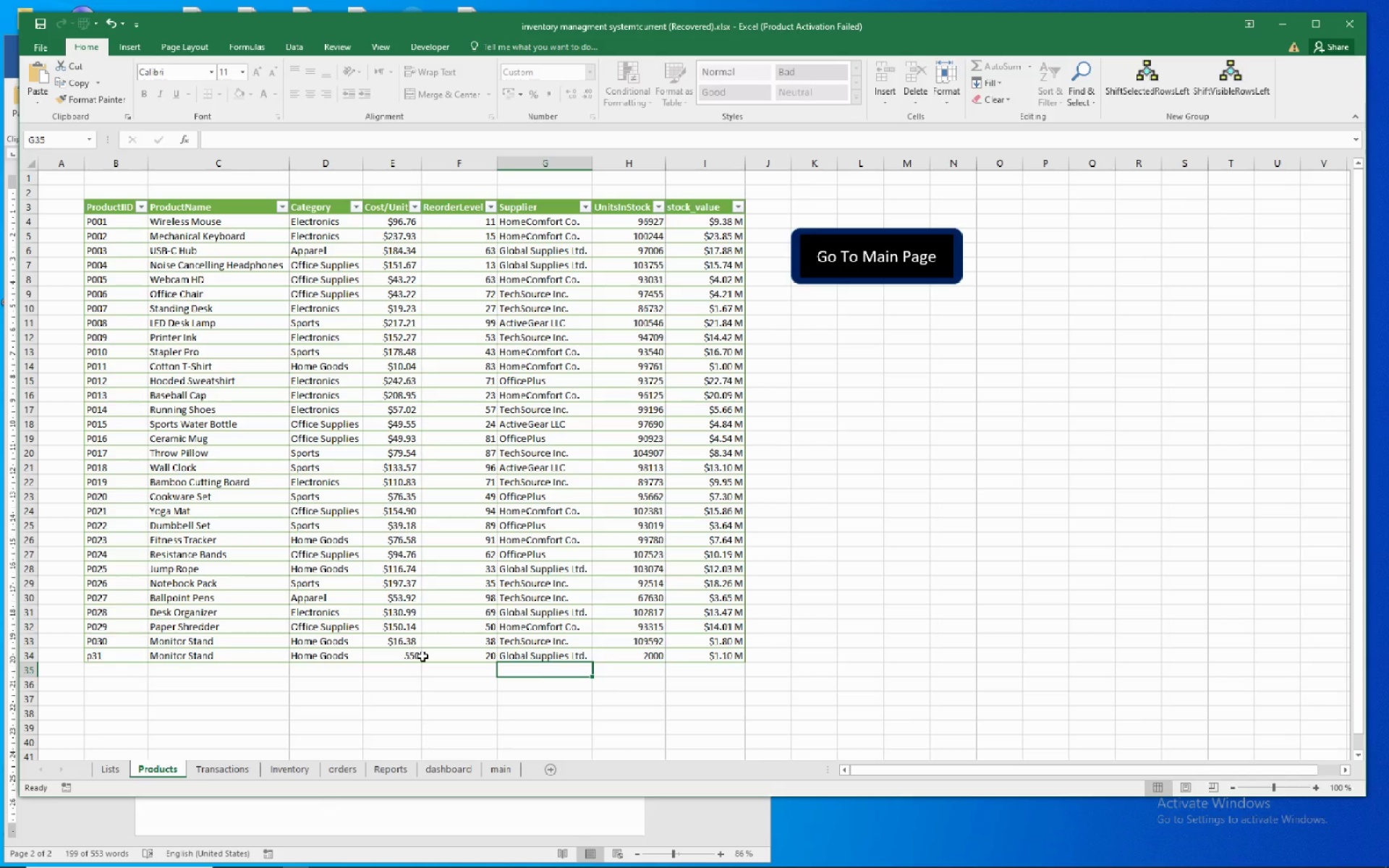 
left_click([600, 702])
 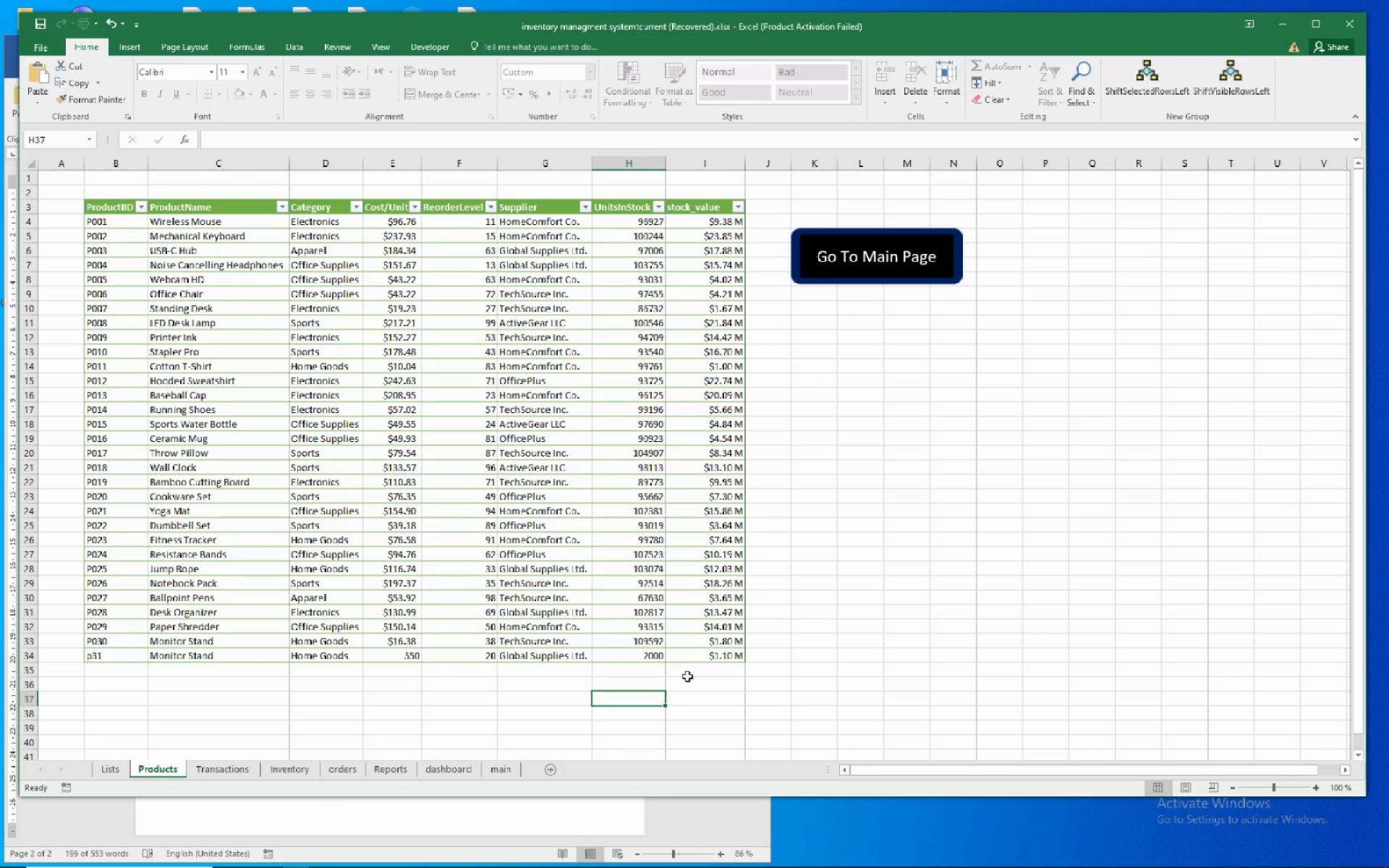 
left_click([700, 657])
 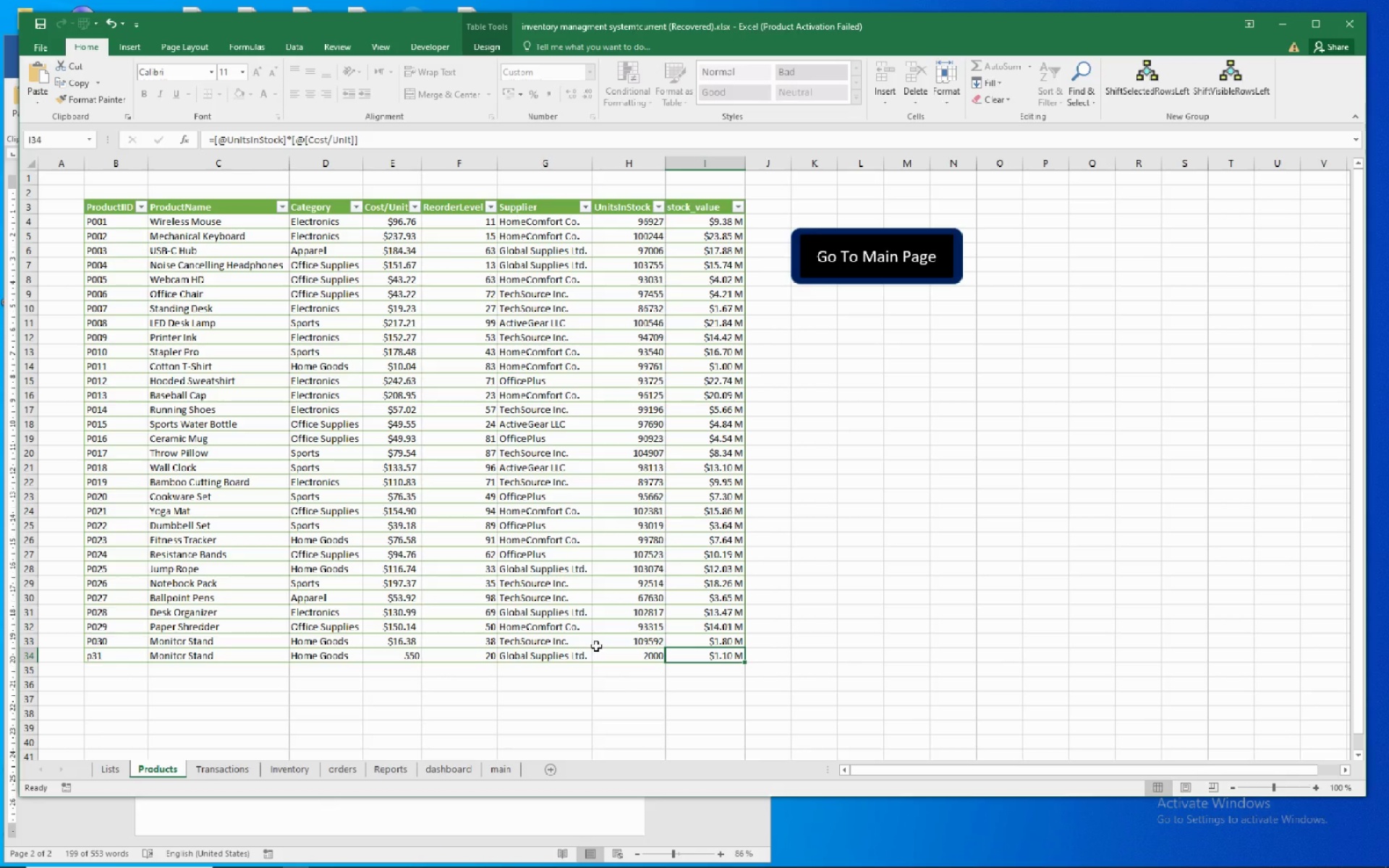 
wait(5.33)
 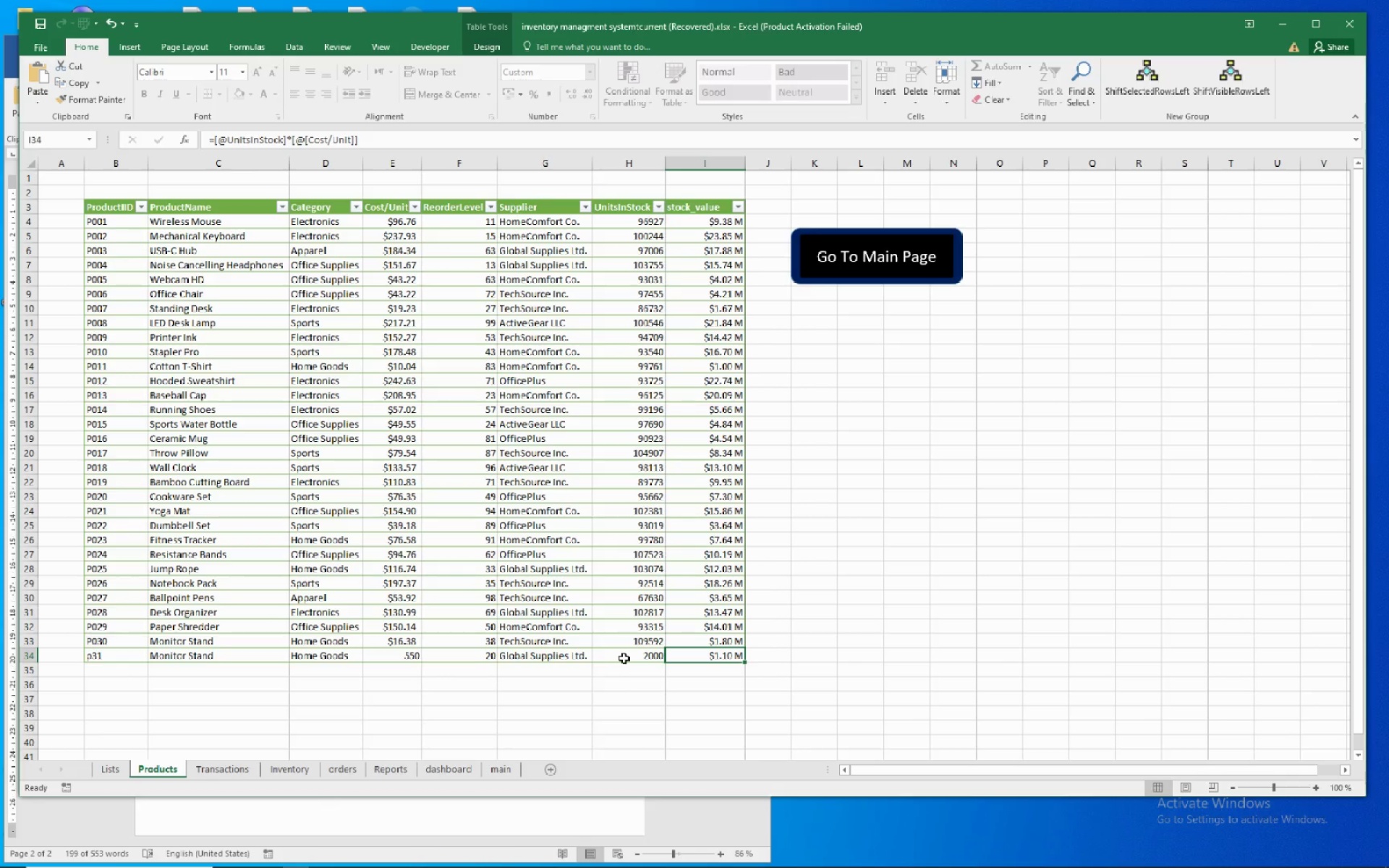 
key(Numpad2)
 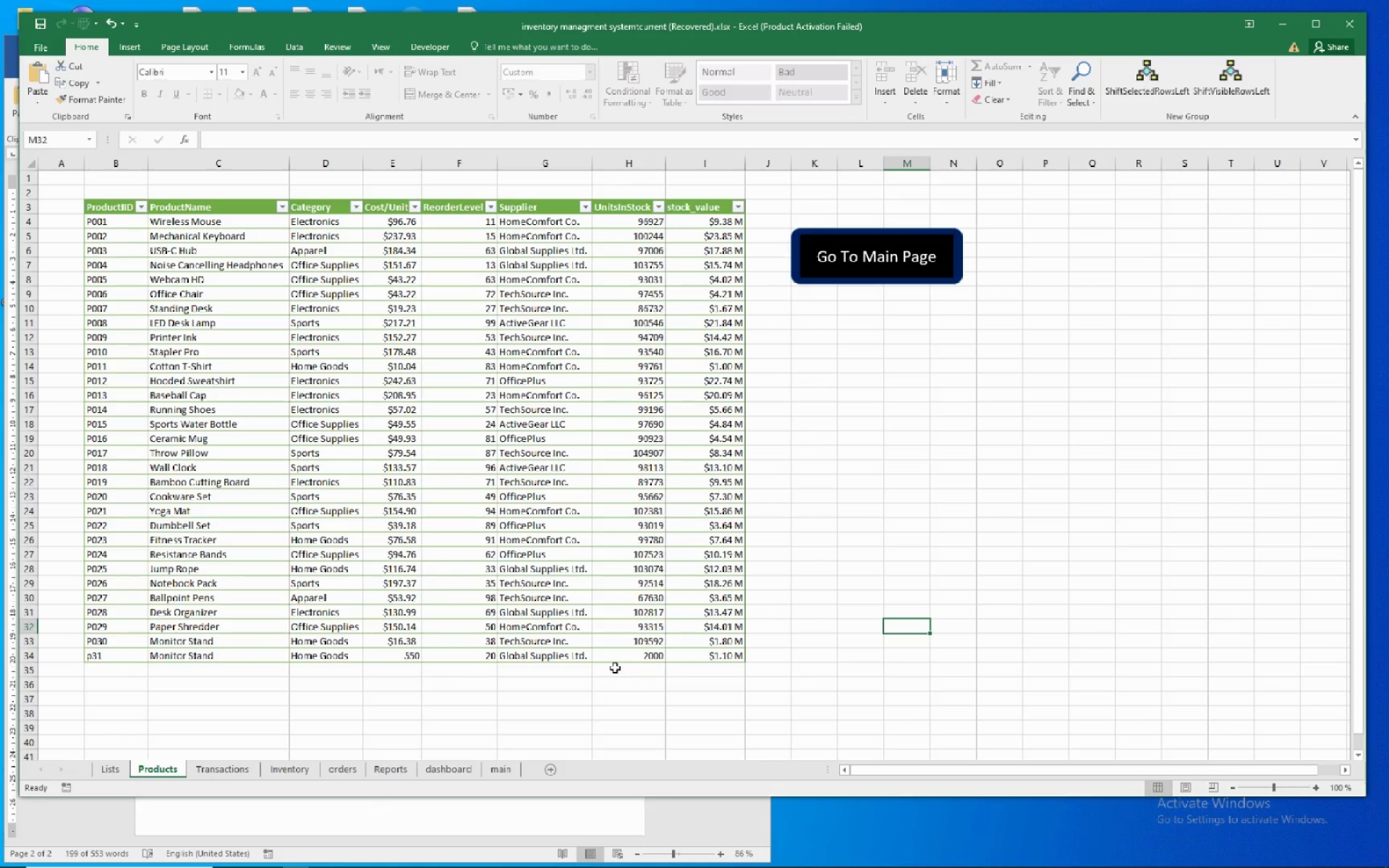 
wait(9.41)
 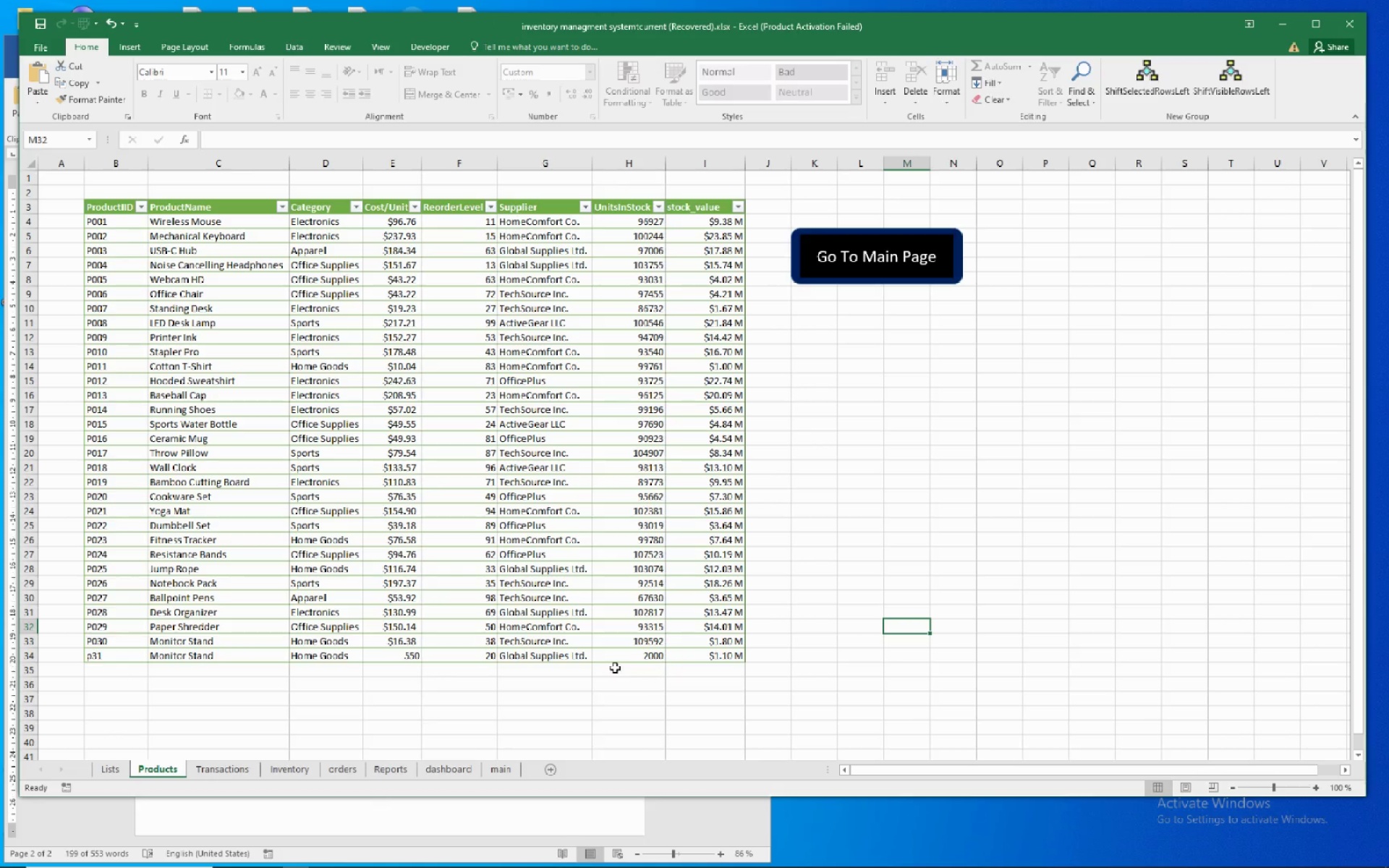 
left_click([48, 24])
 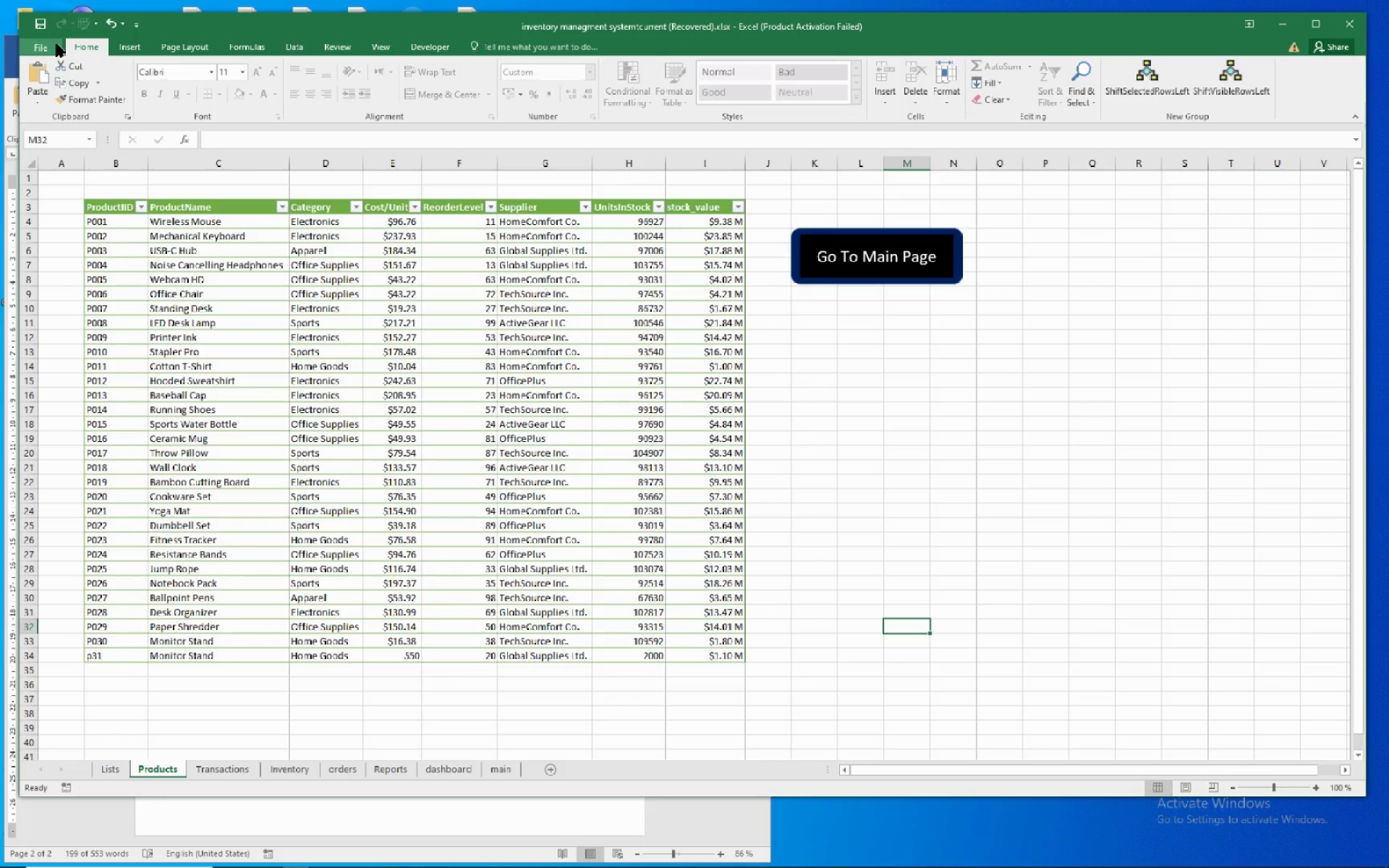 
wait(17.45)
 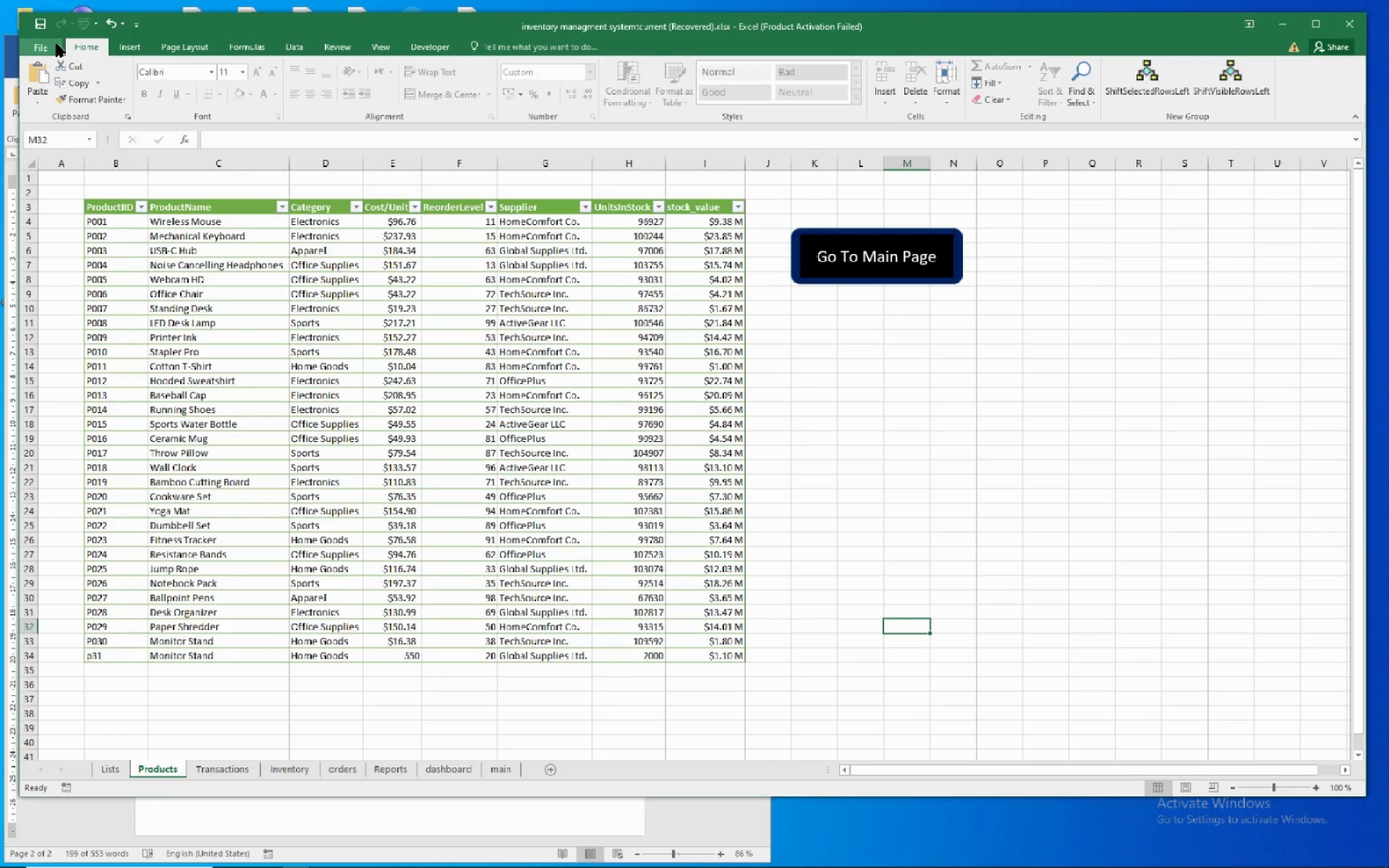 
left_click([617, 731])
 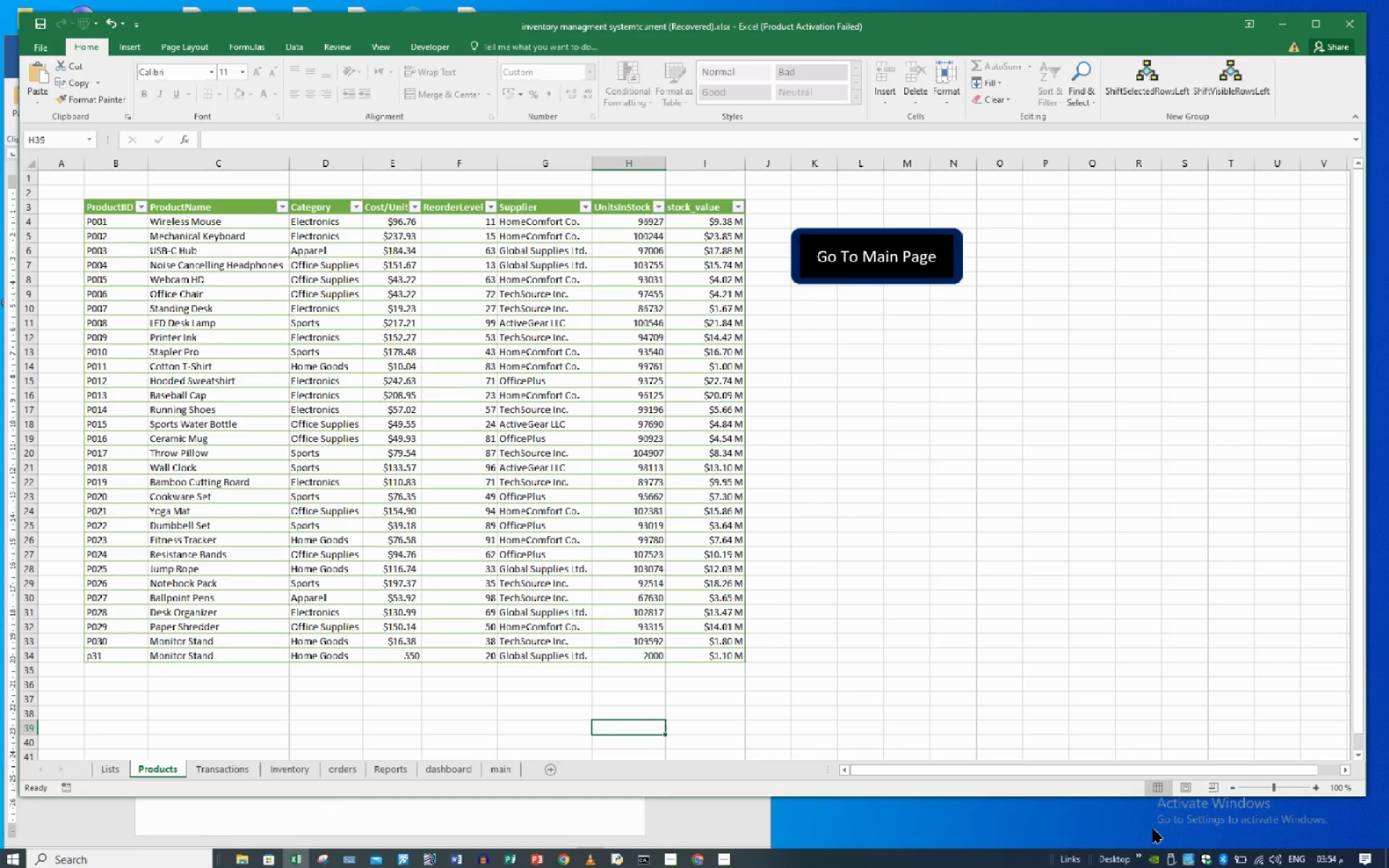 
mouse_move([729, 858])
 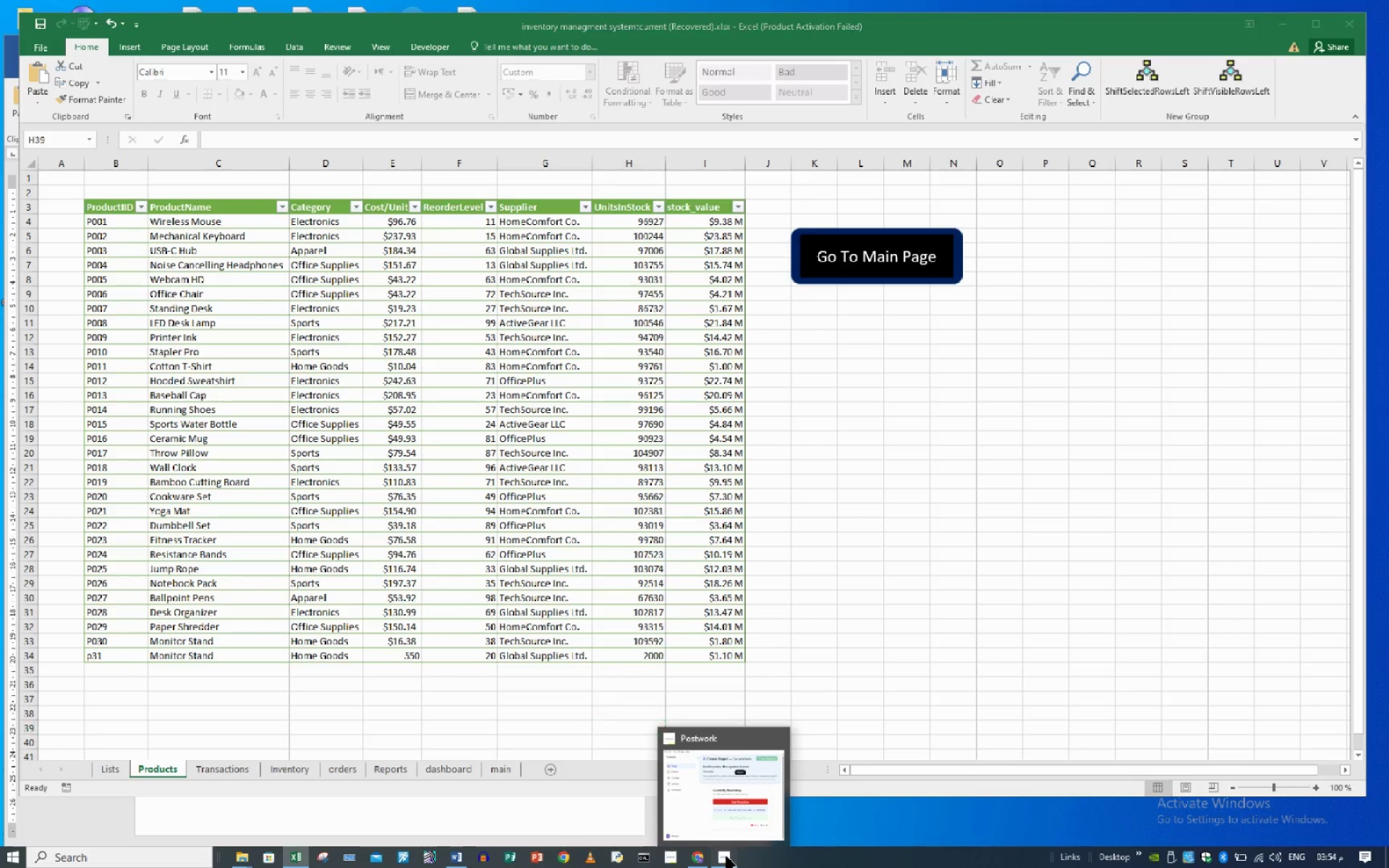 
left_click([726, 856])